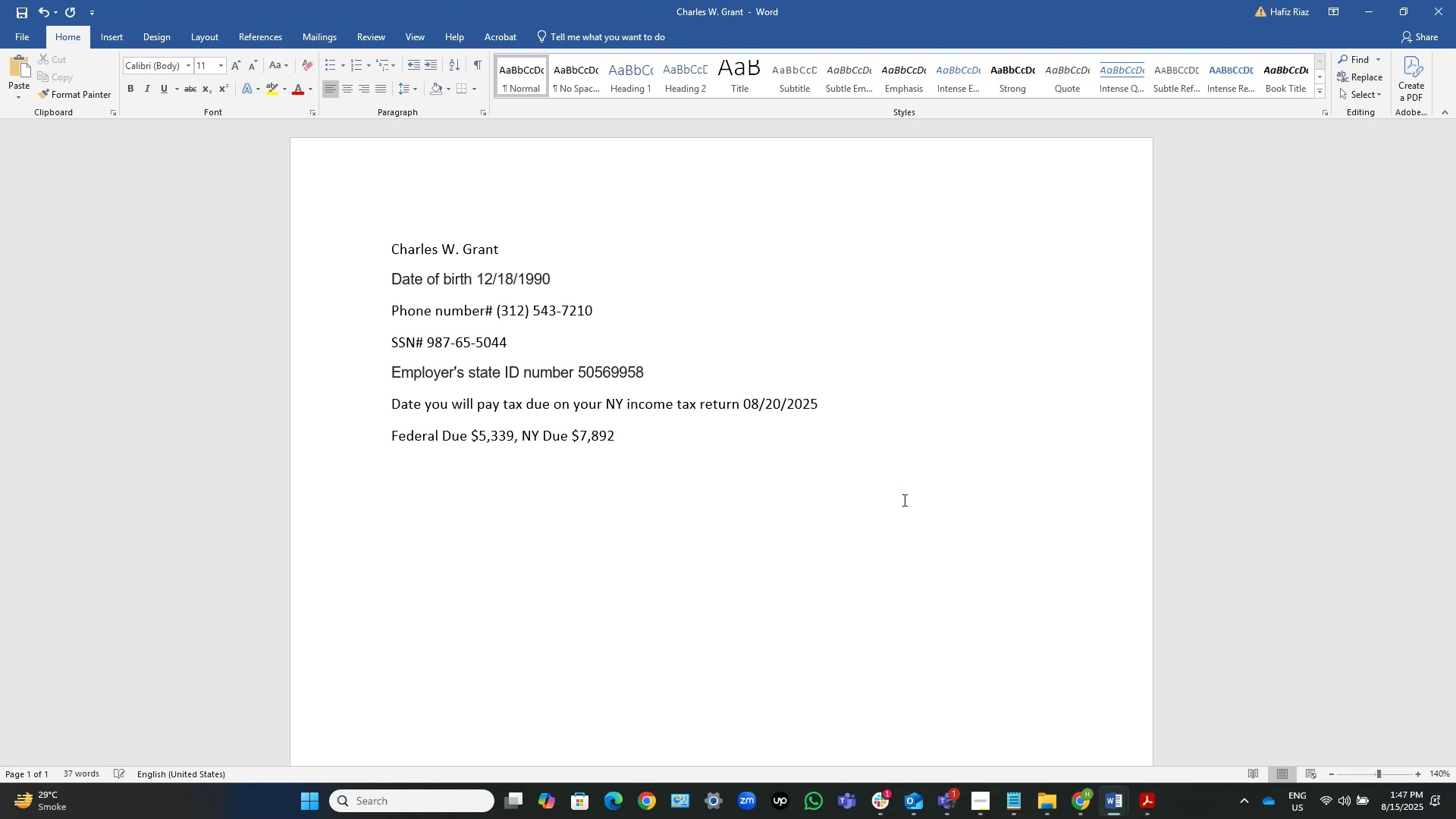 
key(Control+S)
 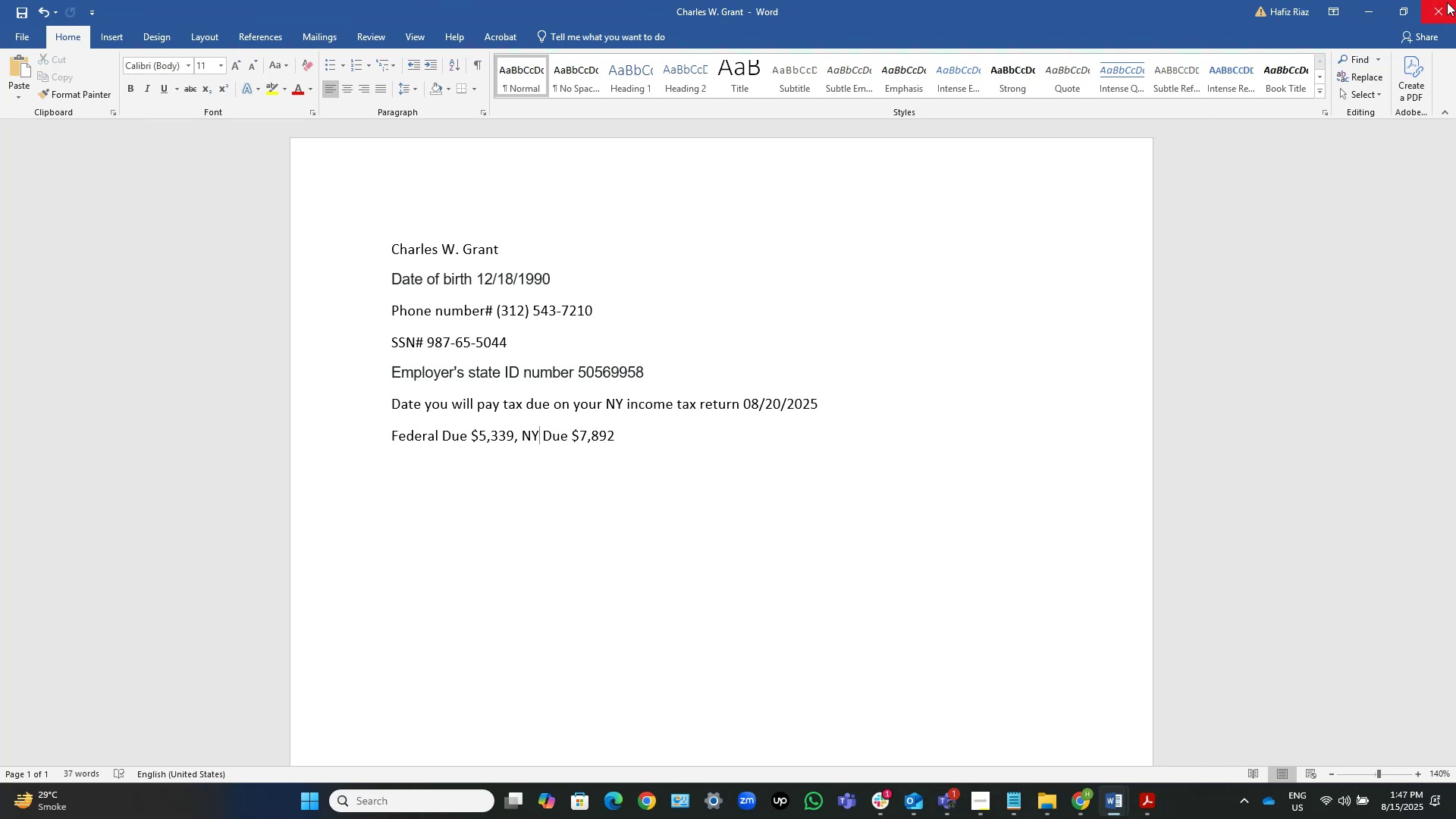 
left_click([1435, 9])
 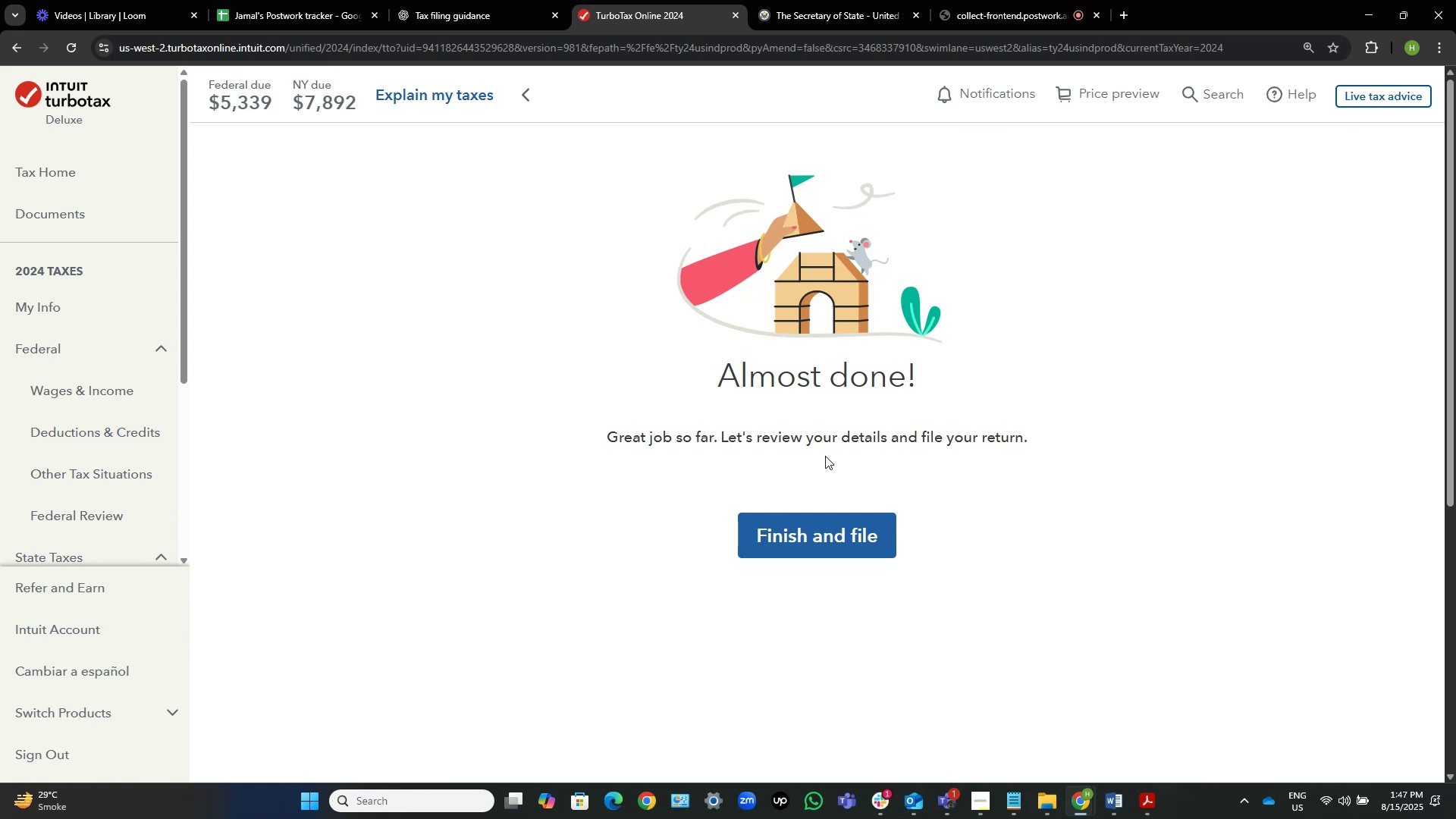 
wait(7.97)
 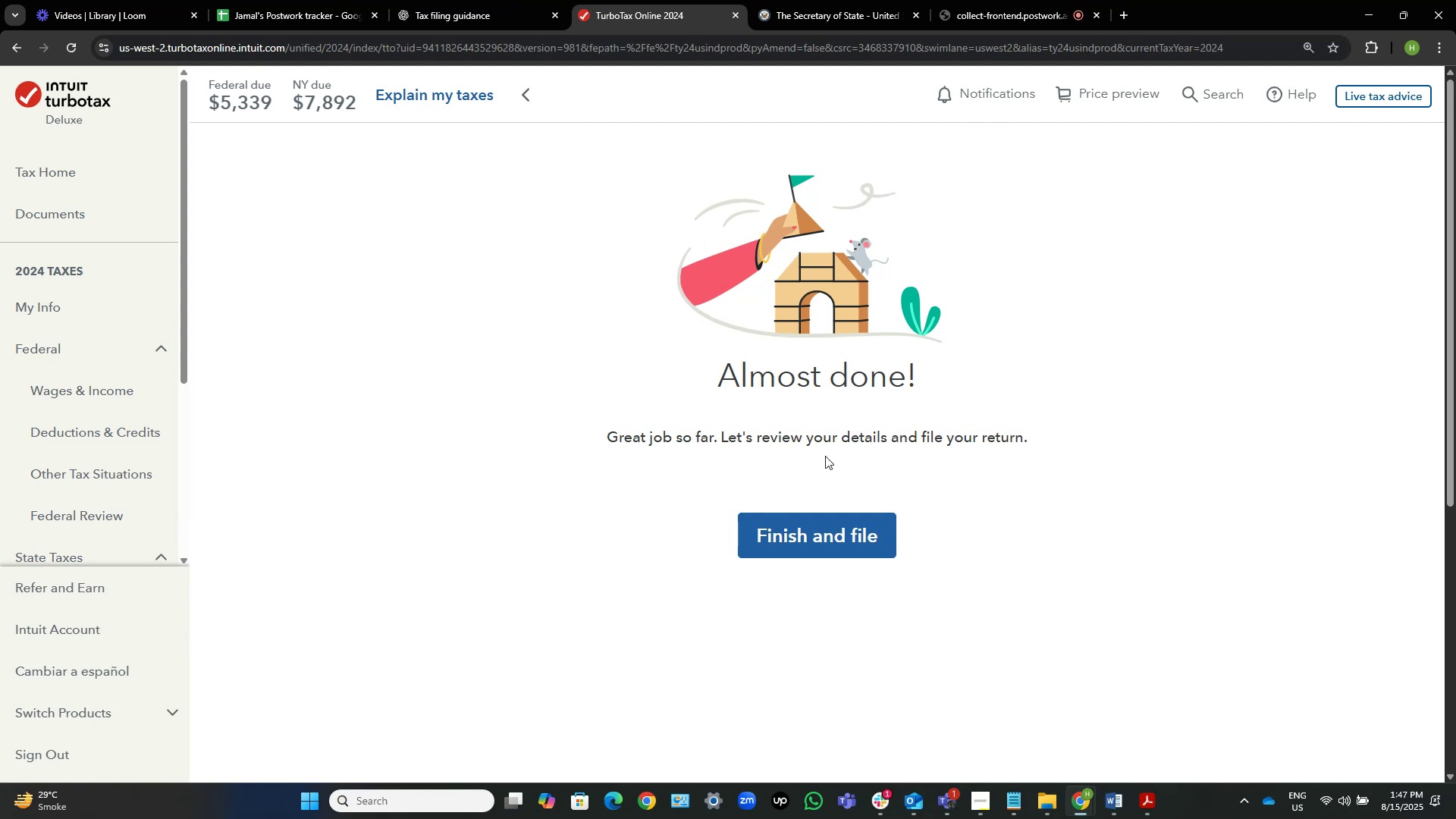 
scroll: coordinate [55, 372], scroll_direction: down, amount: 3.0
 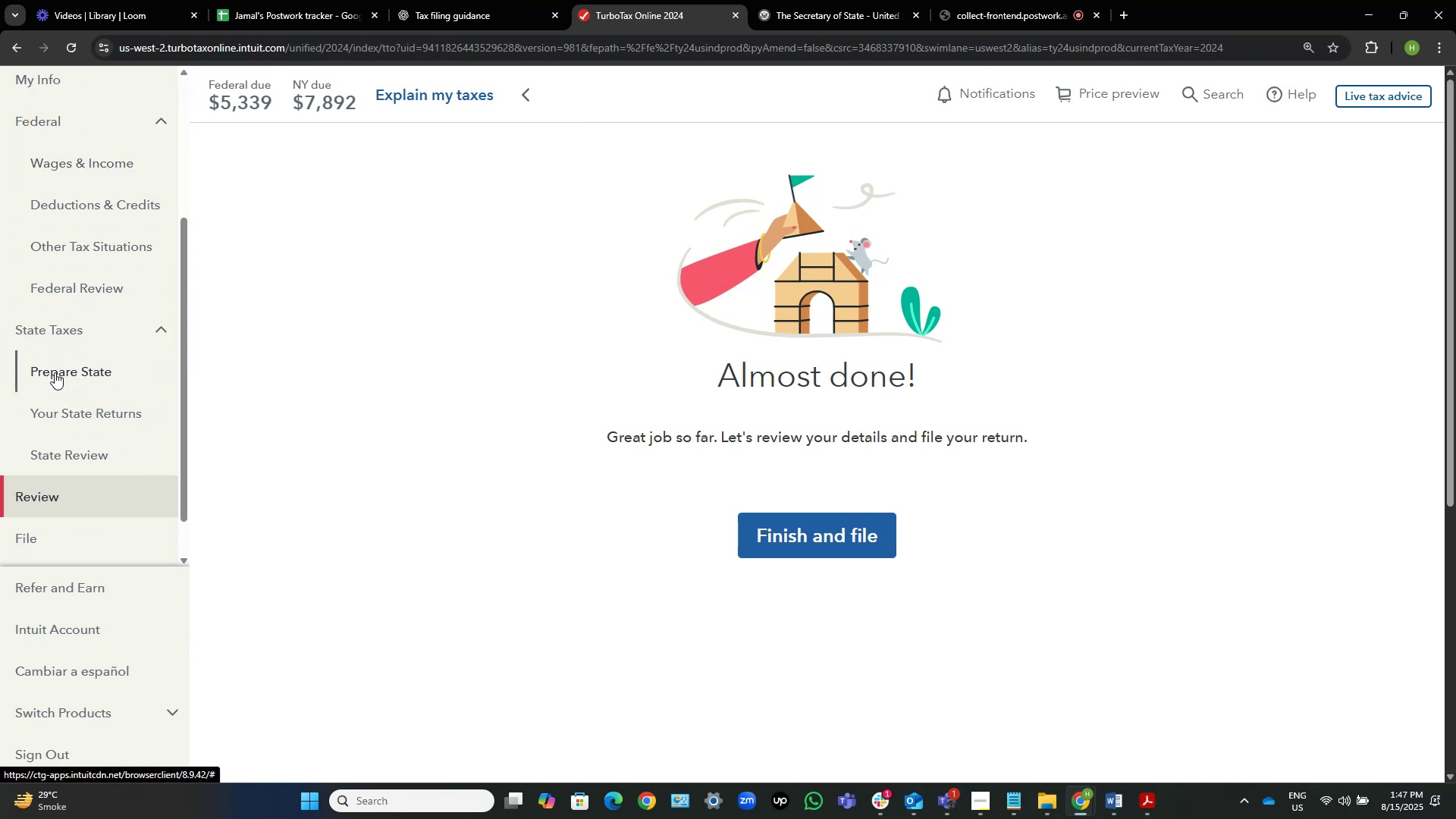 
scroll: coordinate [83, 388], scroll_direction: up, amount: 3.0
 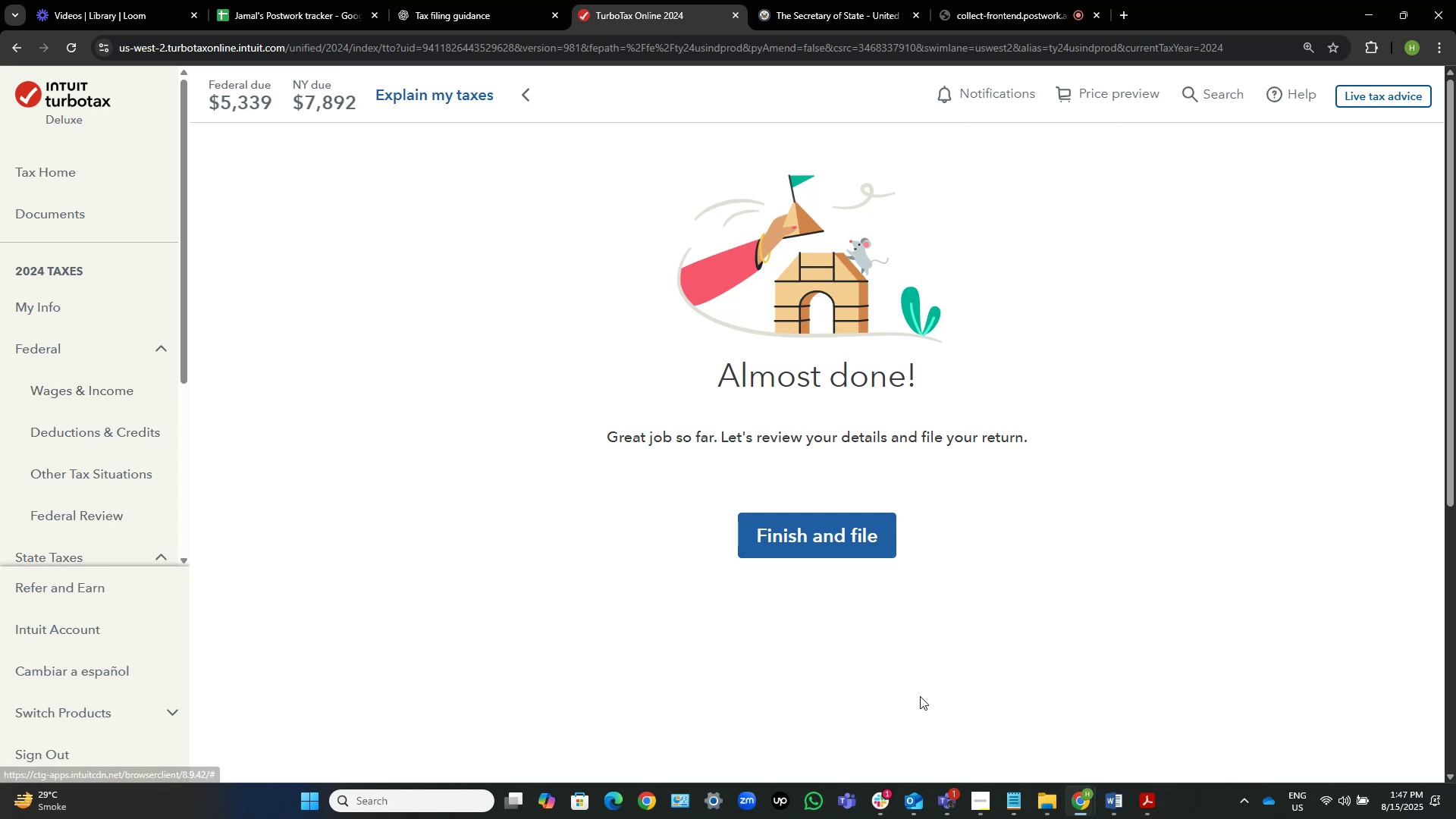 
left_click([1156, 802])
 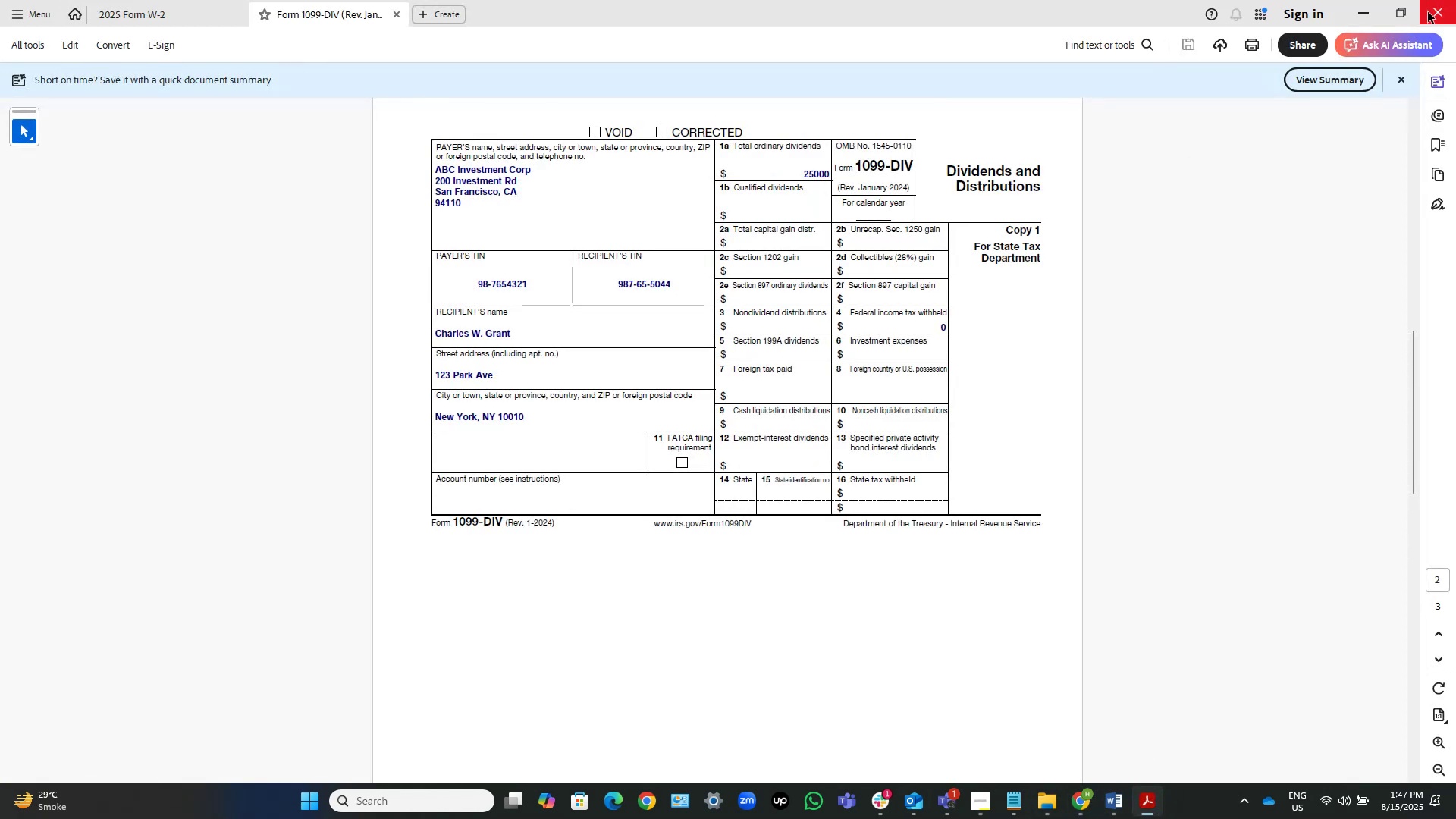 
left_click([1429, 14])
 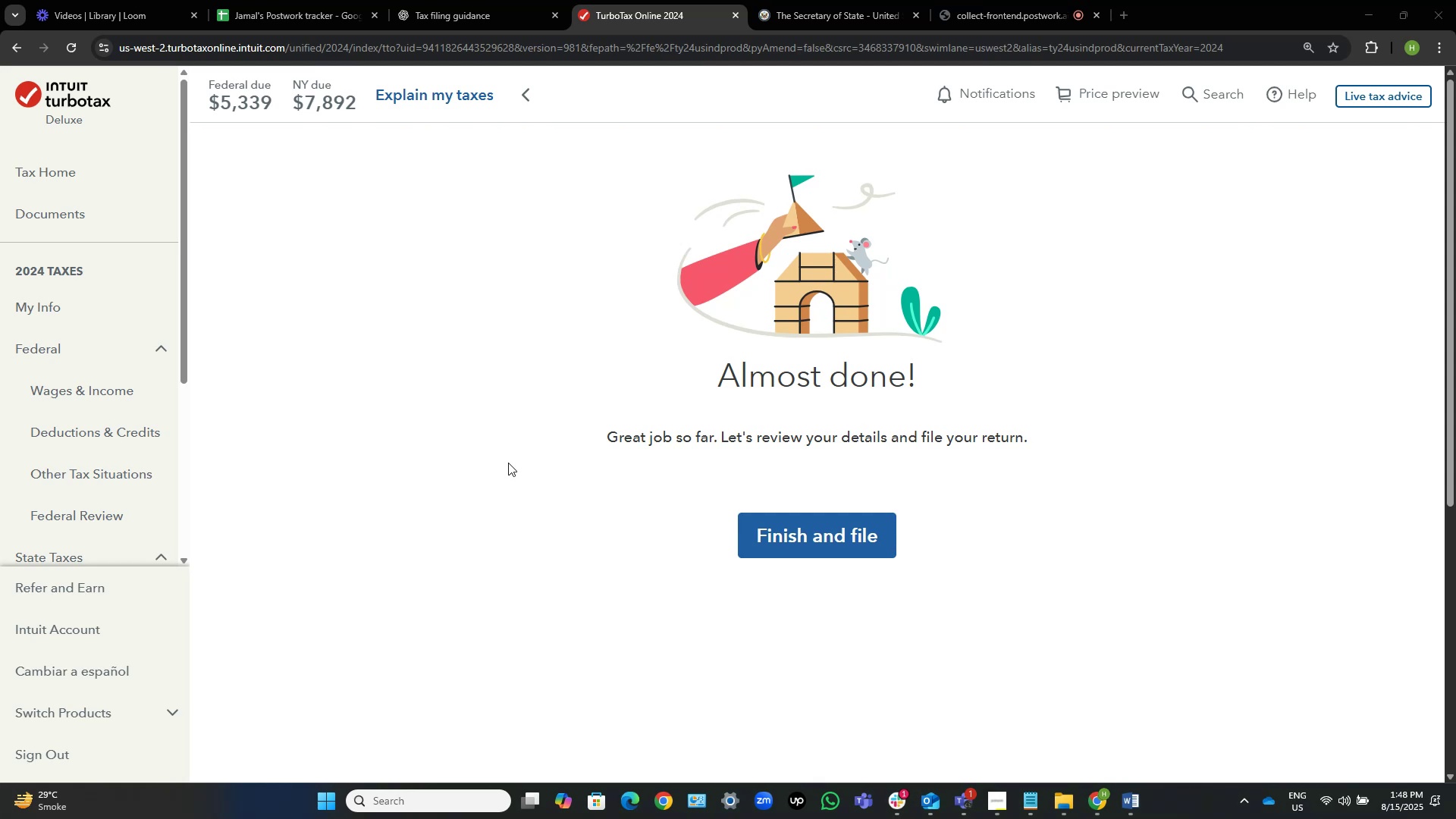 
wait(29.1)
 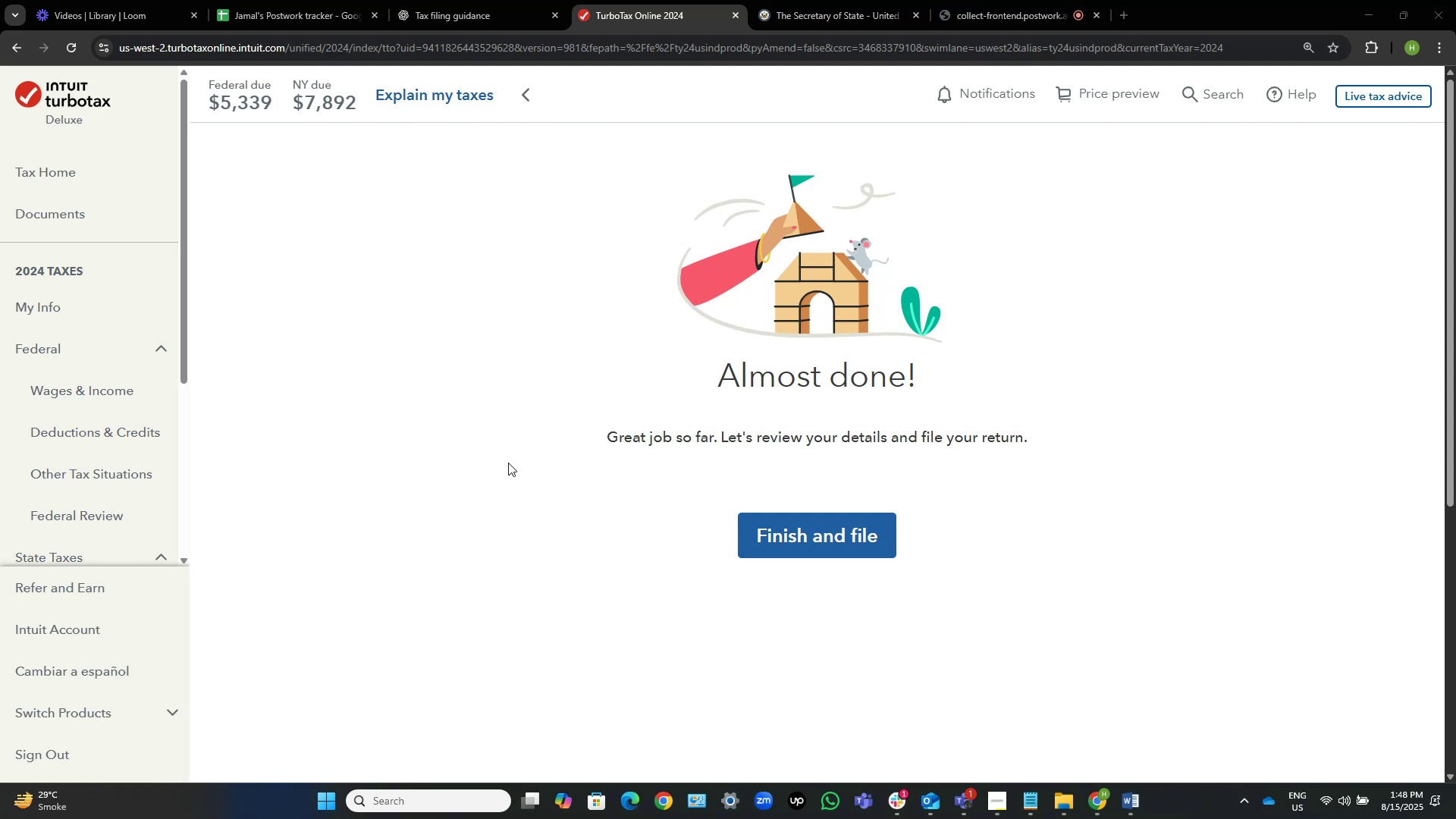 
left_click([1128, 799])
 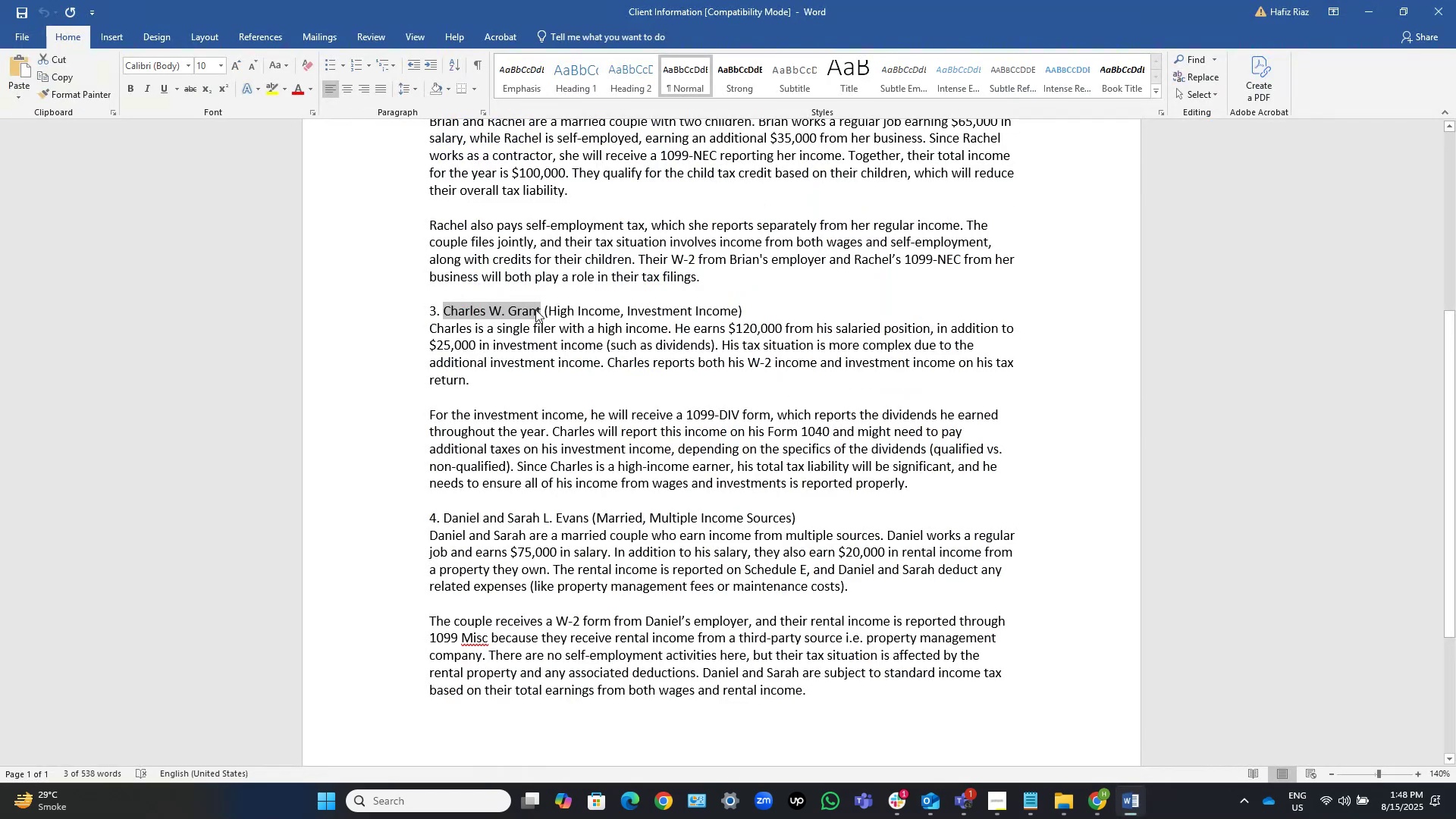 
left_click([541, 303])
 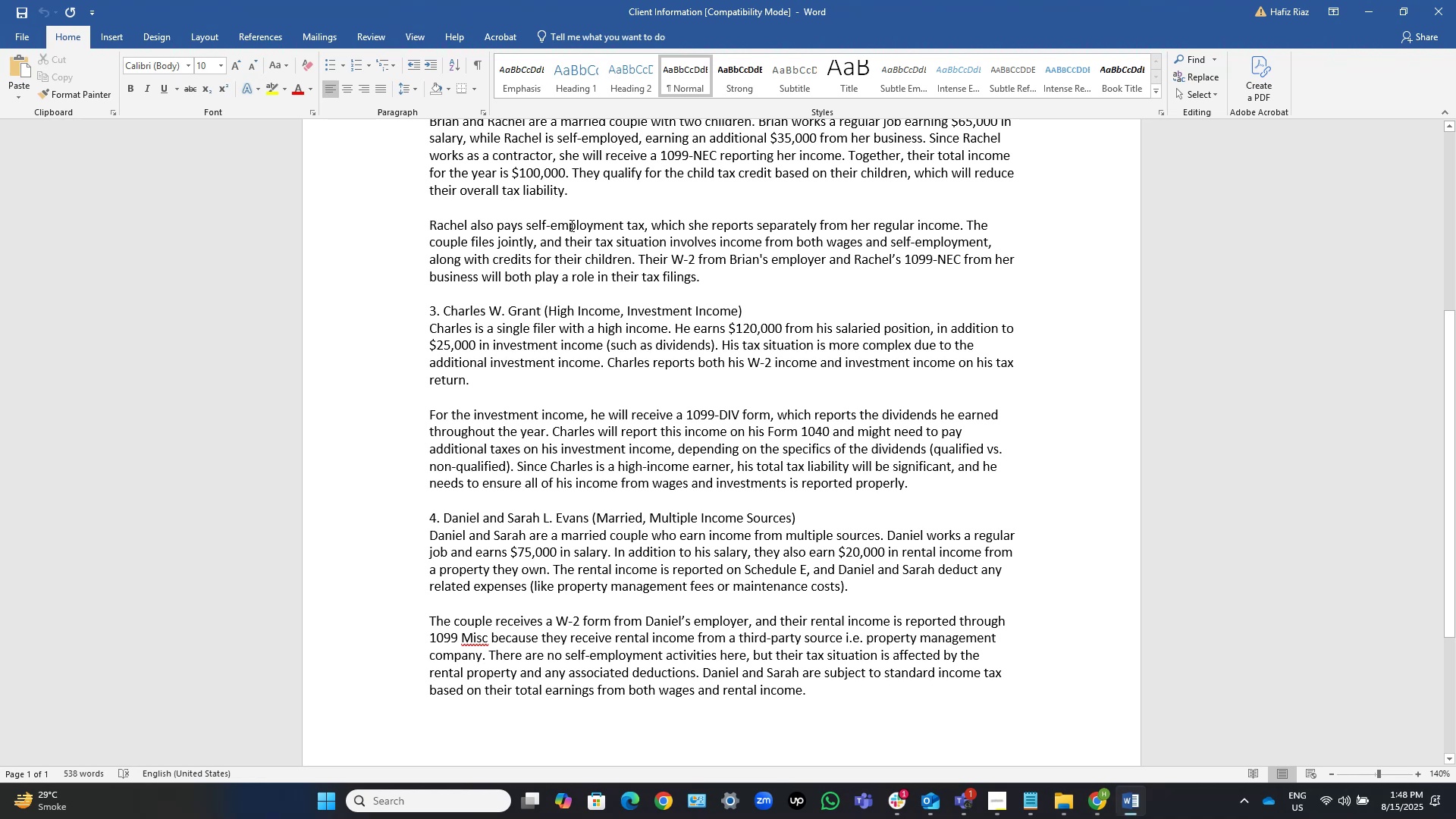 
wait(9.28)
 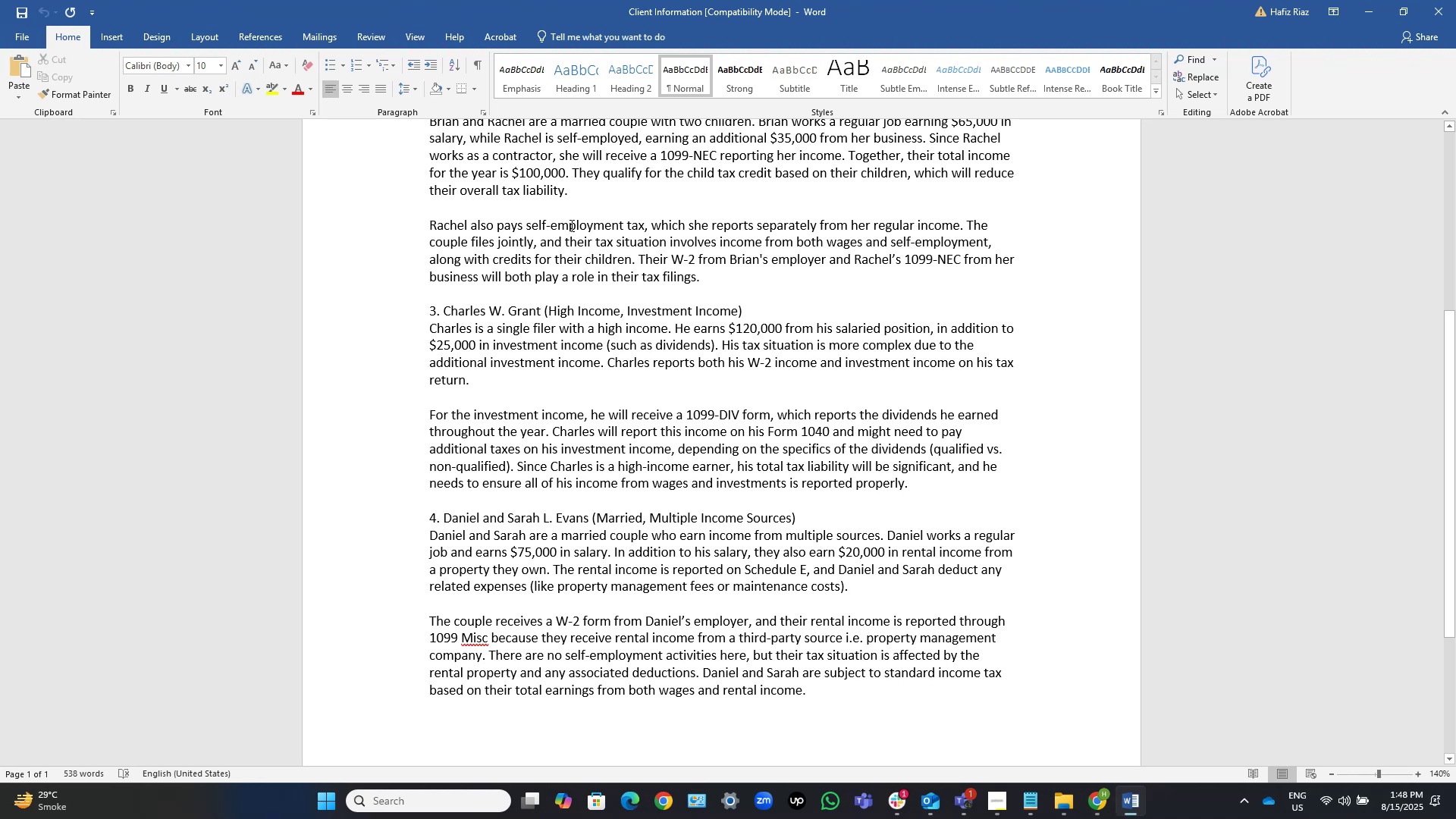 
scroll: coordinate [968, 146], scroll_direction: down, amount: 3.0
 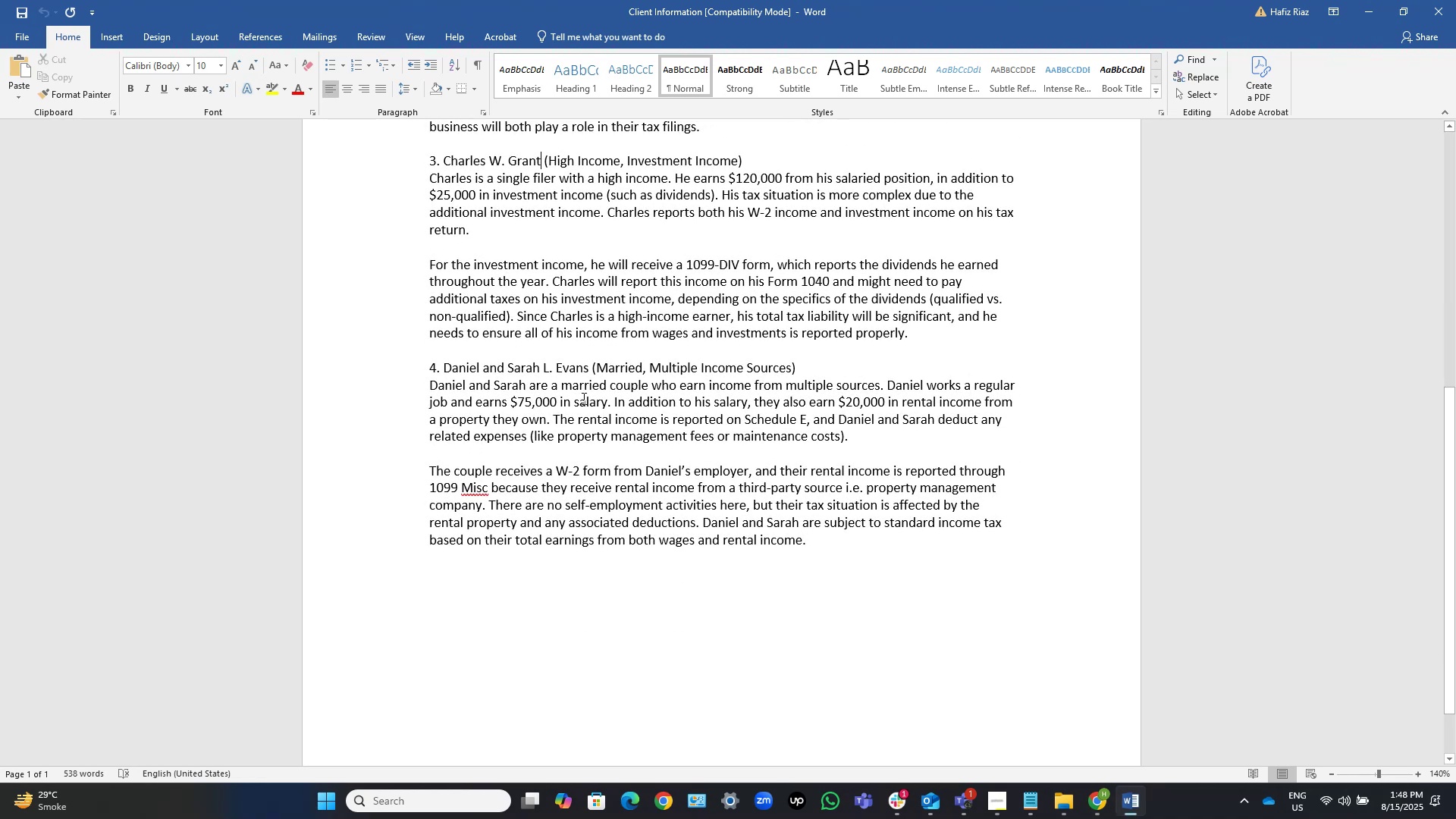 
wait(5.46)
 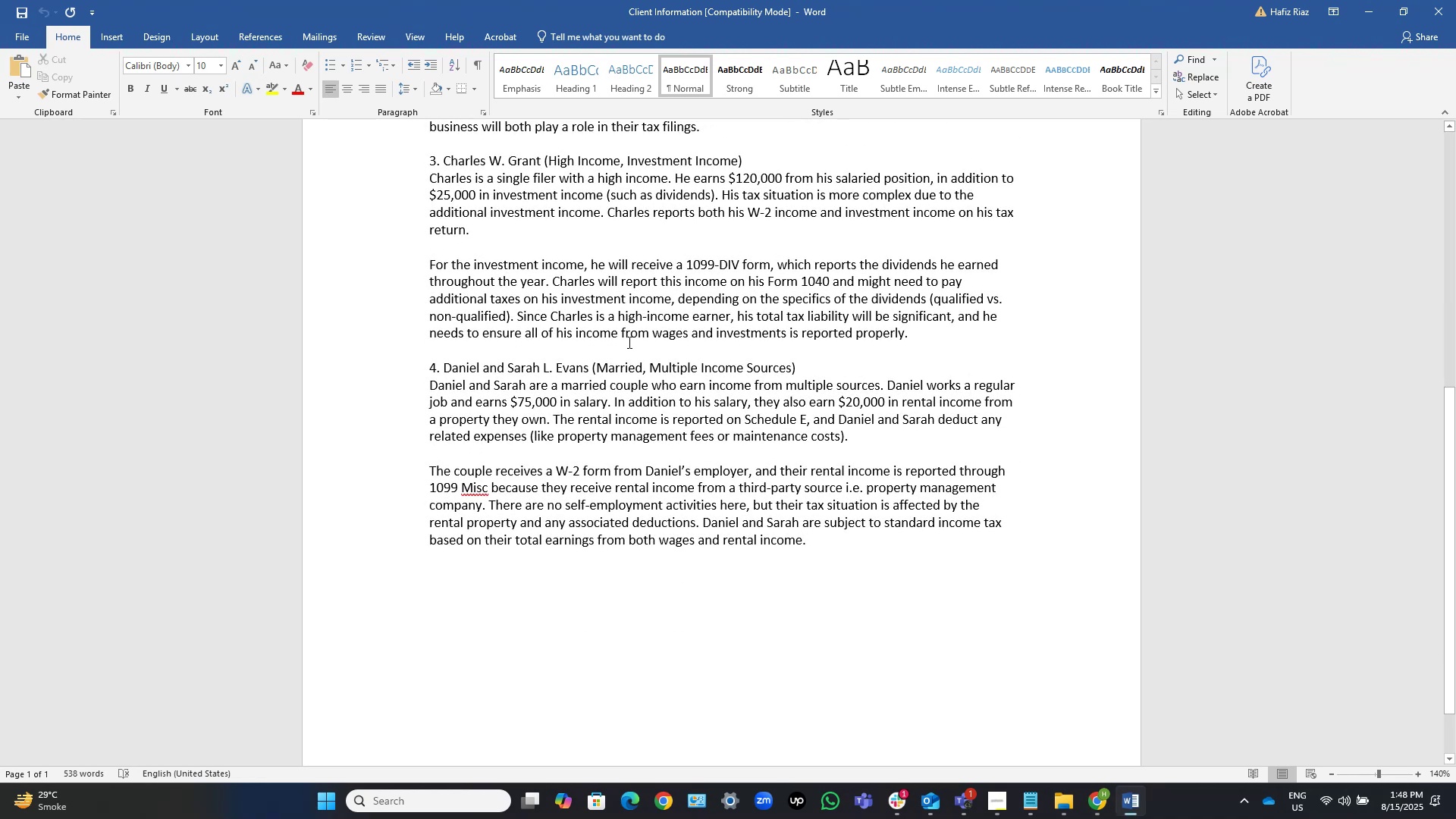 
scroll: coordinate [582, 398], scroll_direction: down, amount: 3.0
 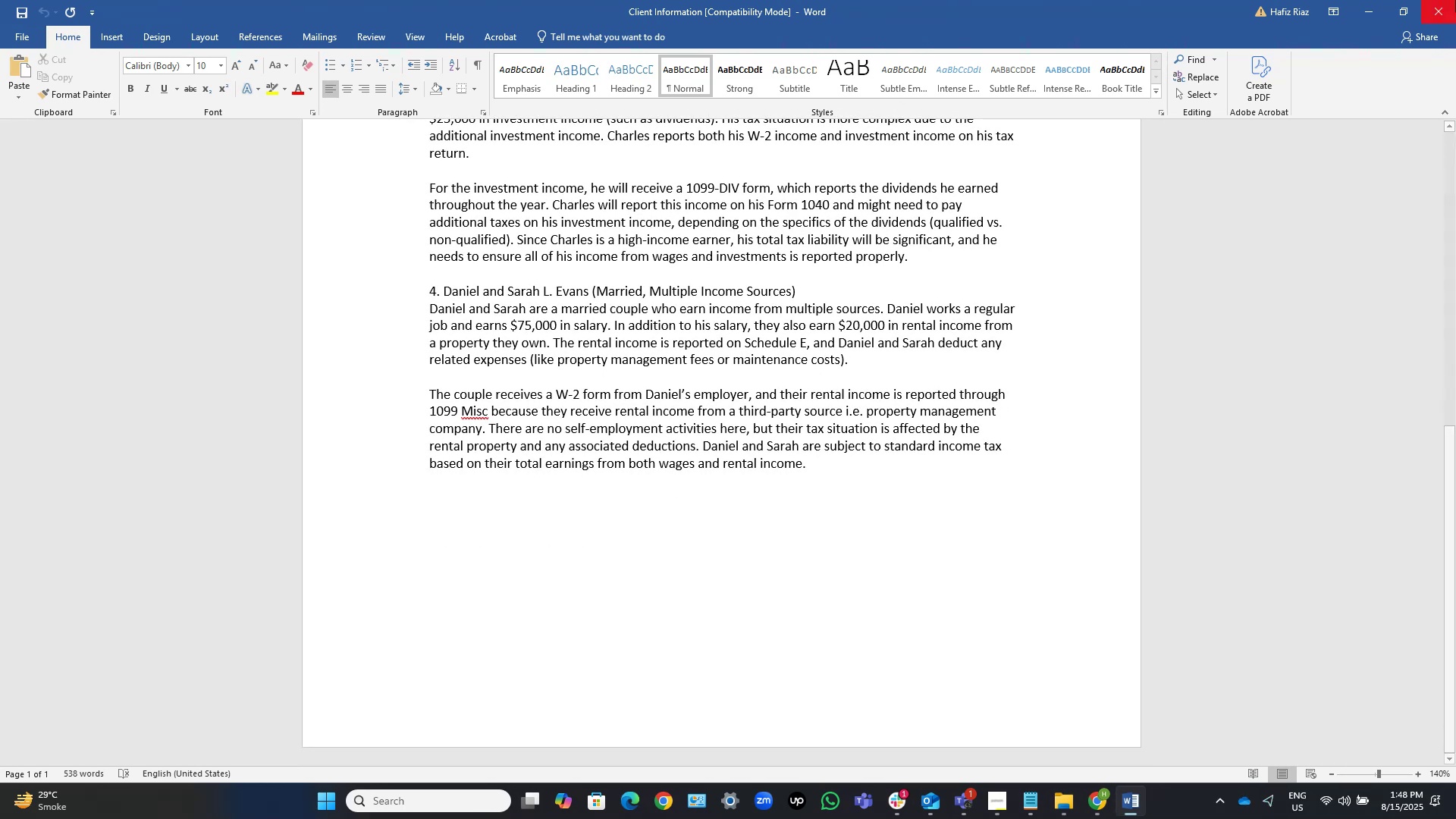 
left_click([1434, 9])
 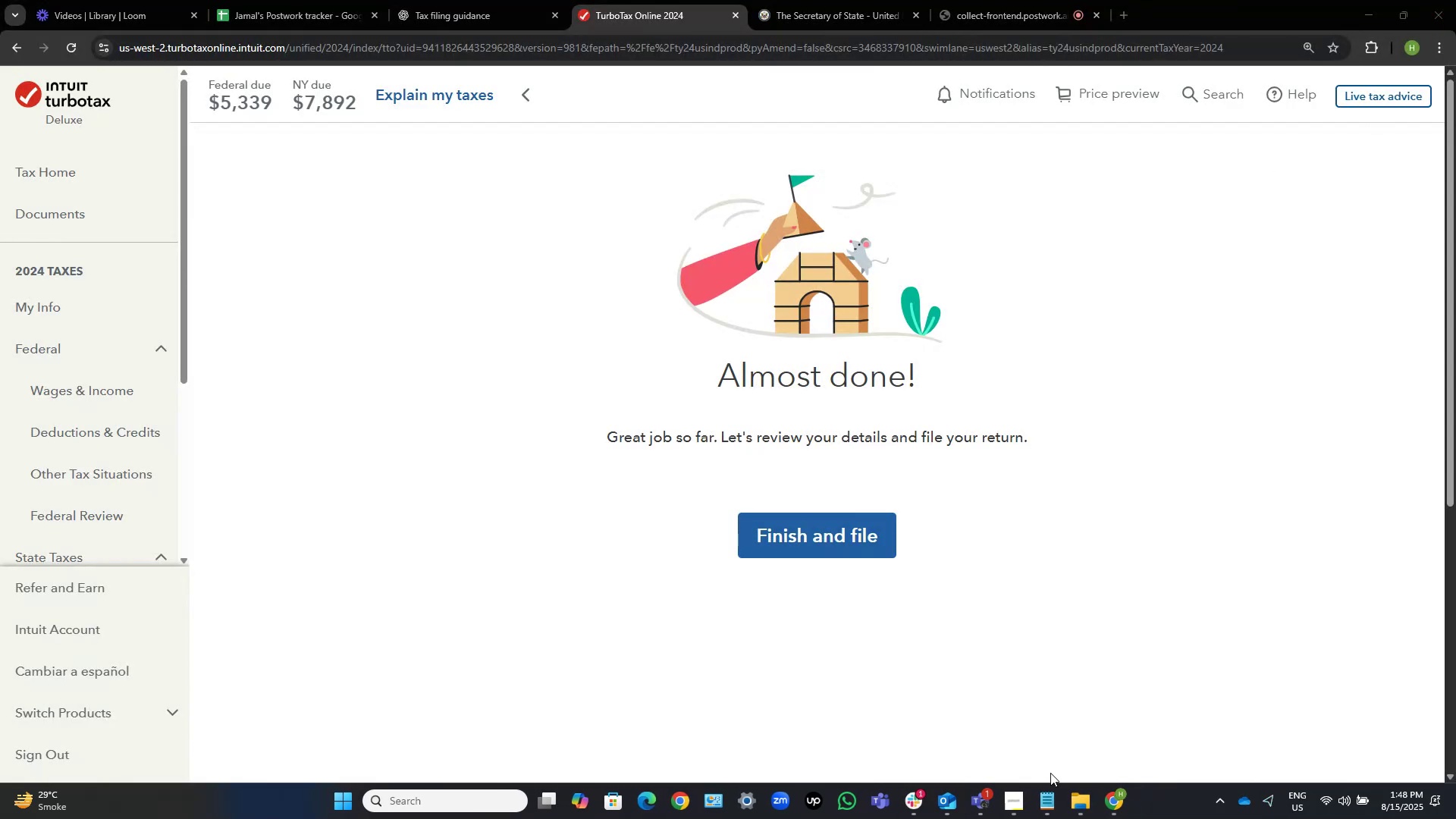 
left_click([1080, 800])
 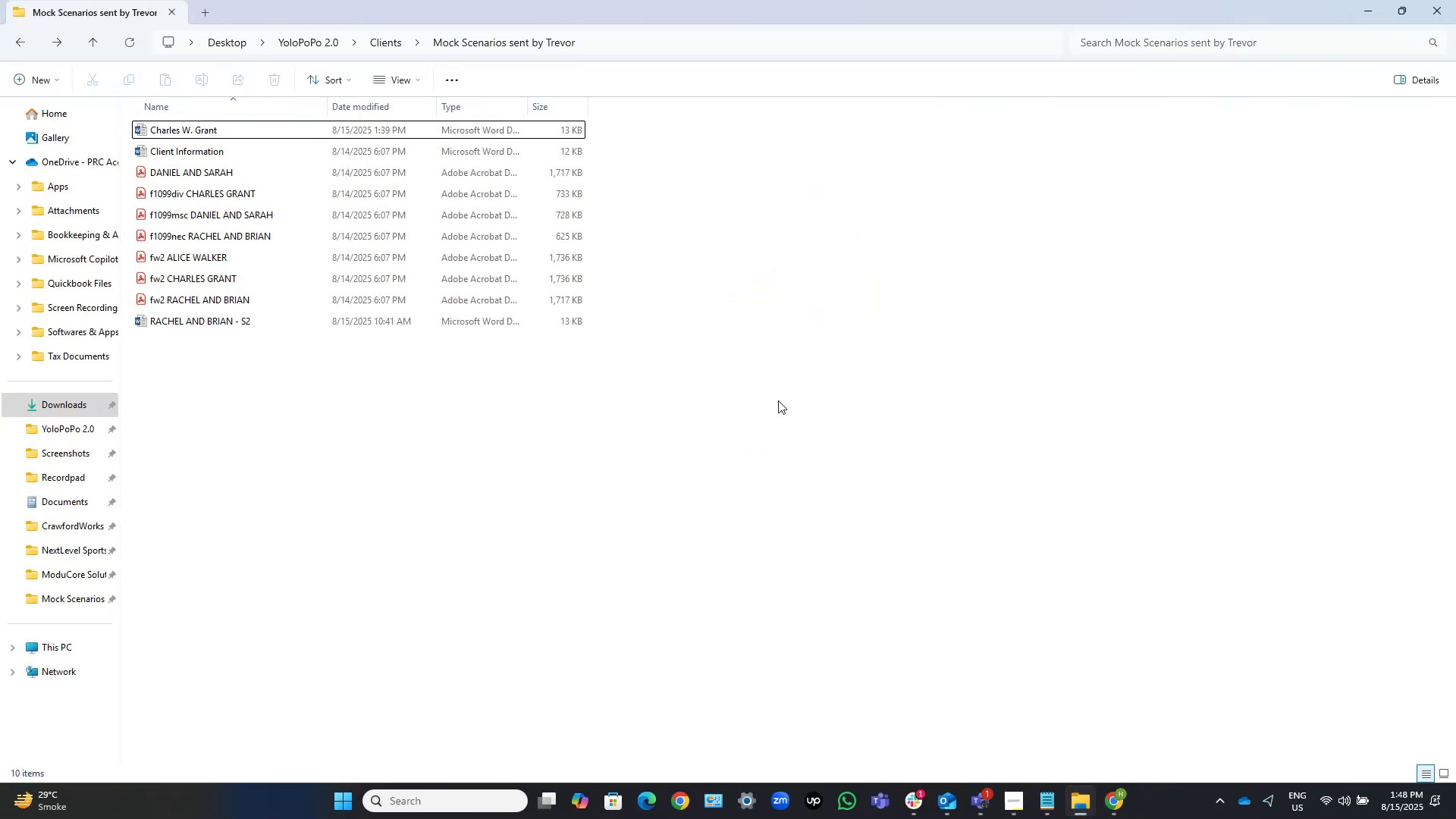 
left_click([777, 400])
 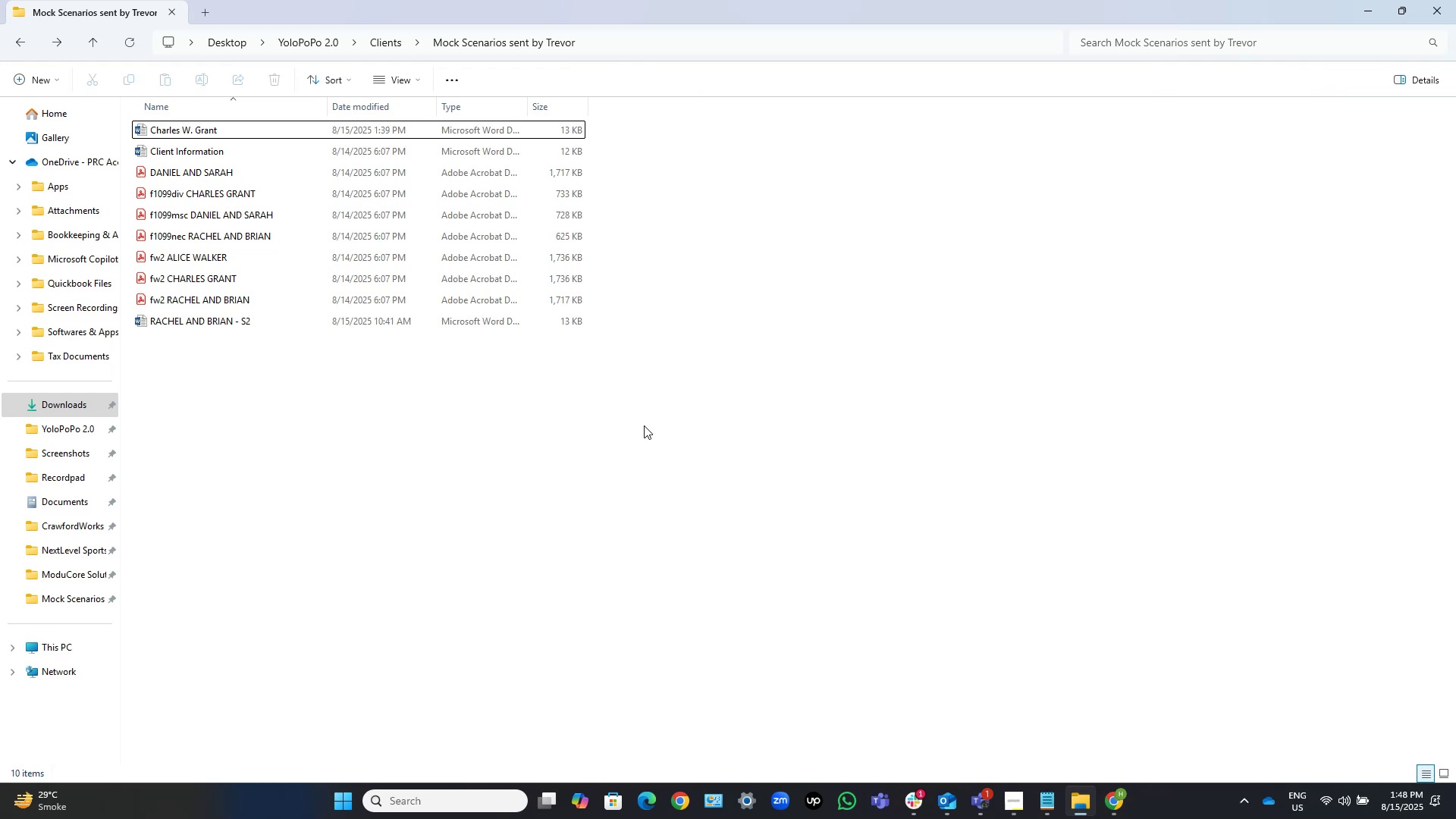 
wait(10.63)
 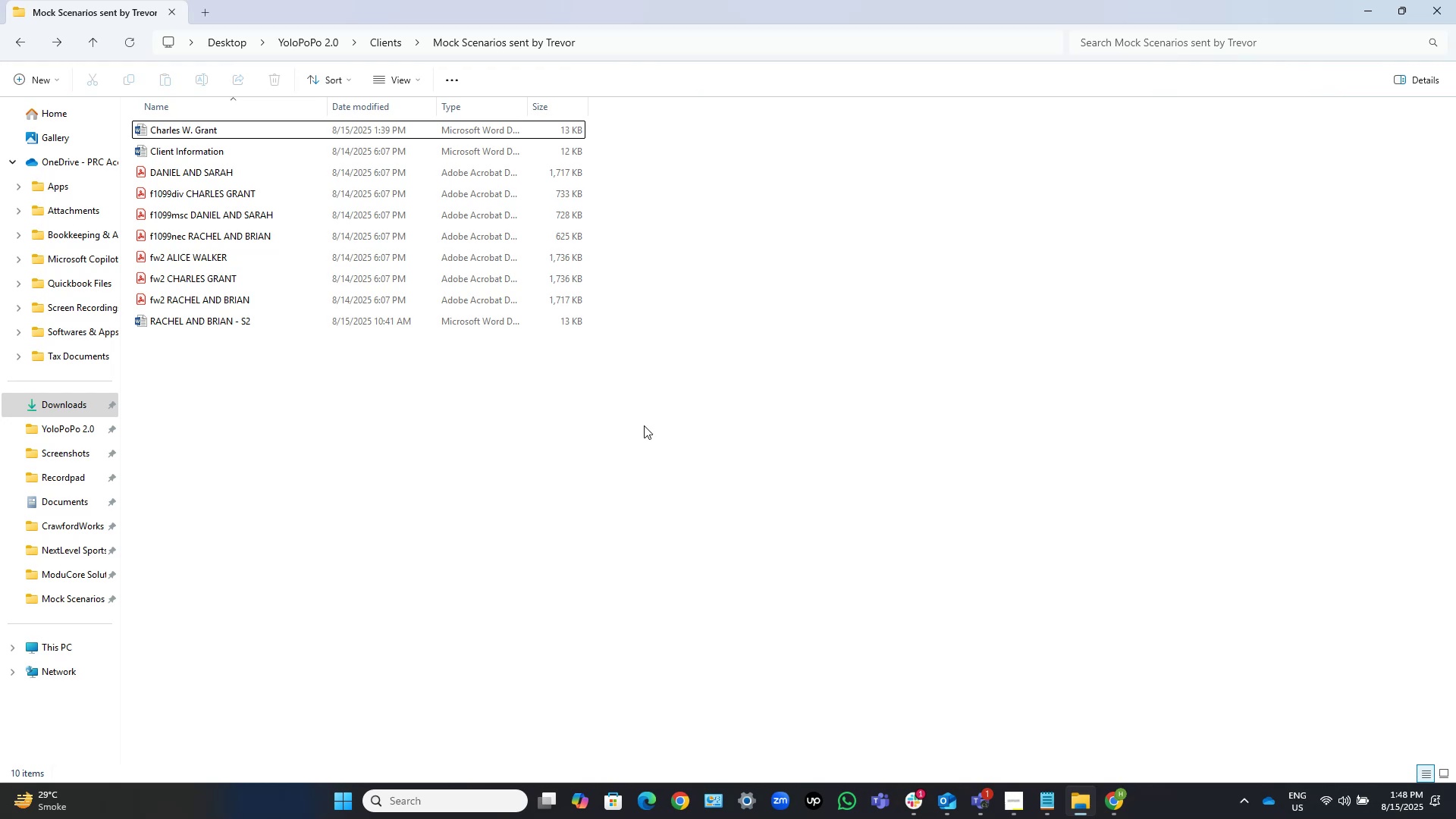 
left_click([239, 132])
 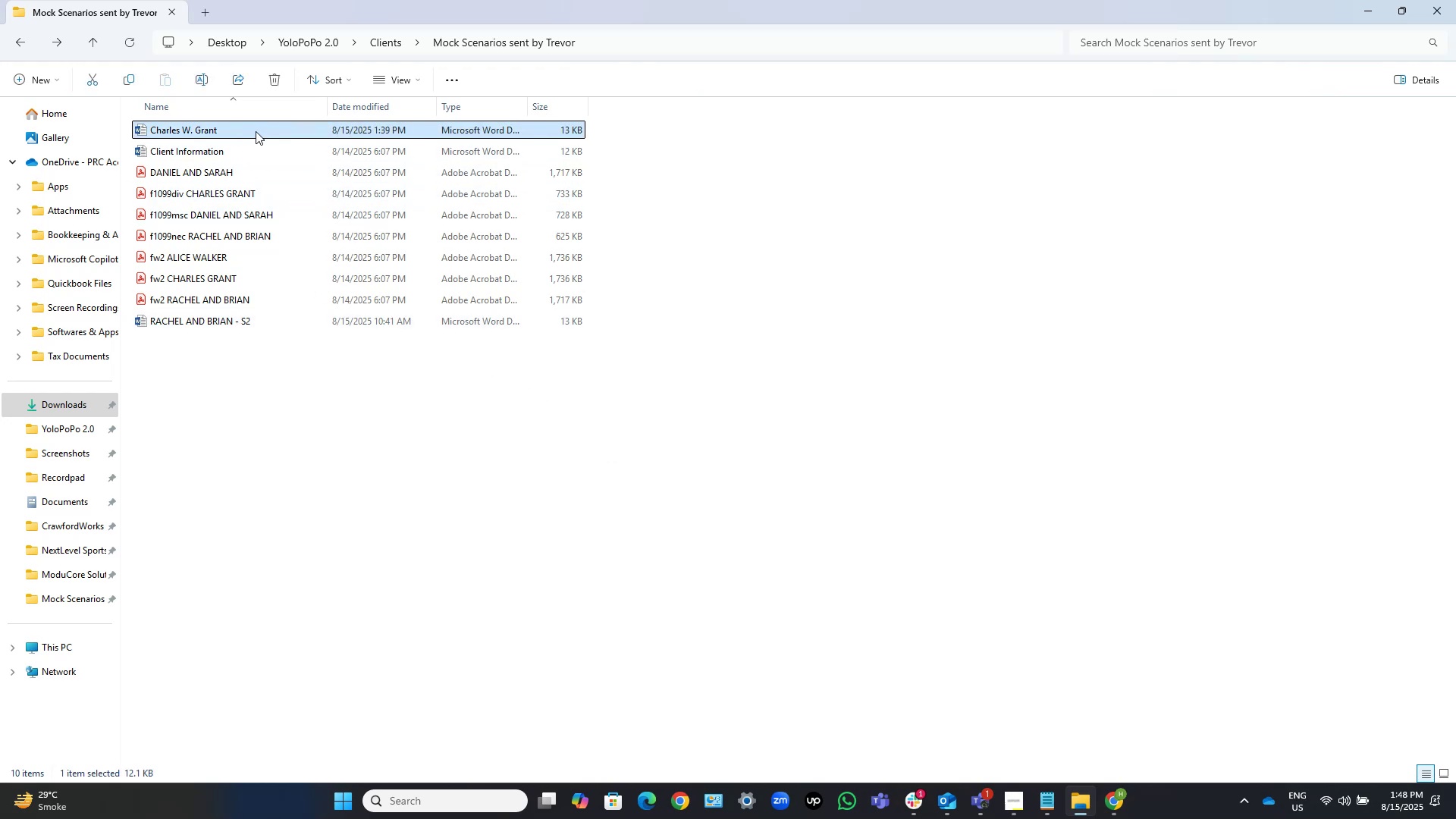 
left_click([256, 131])
 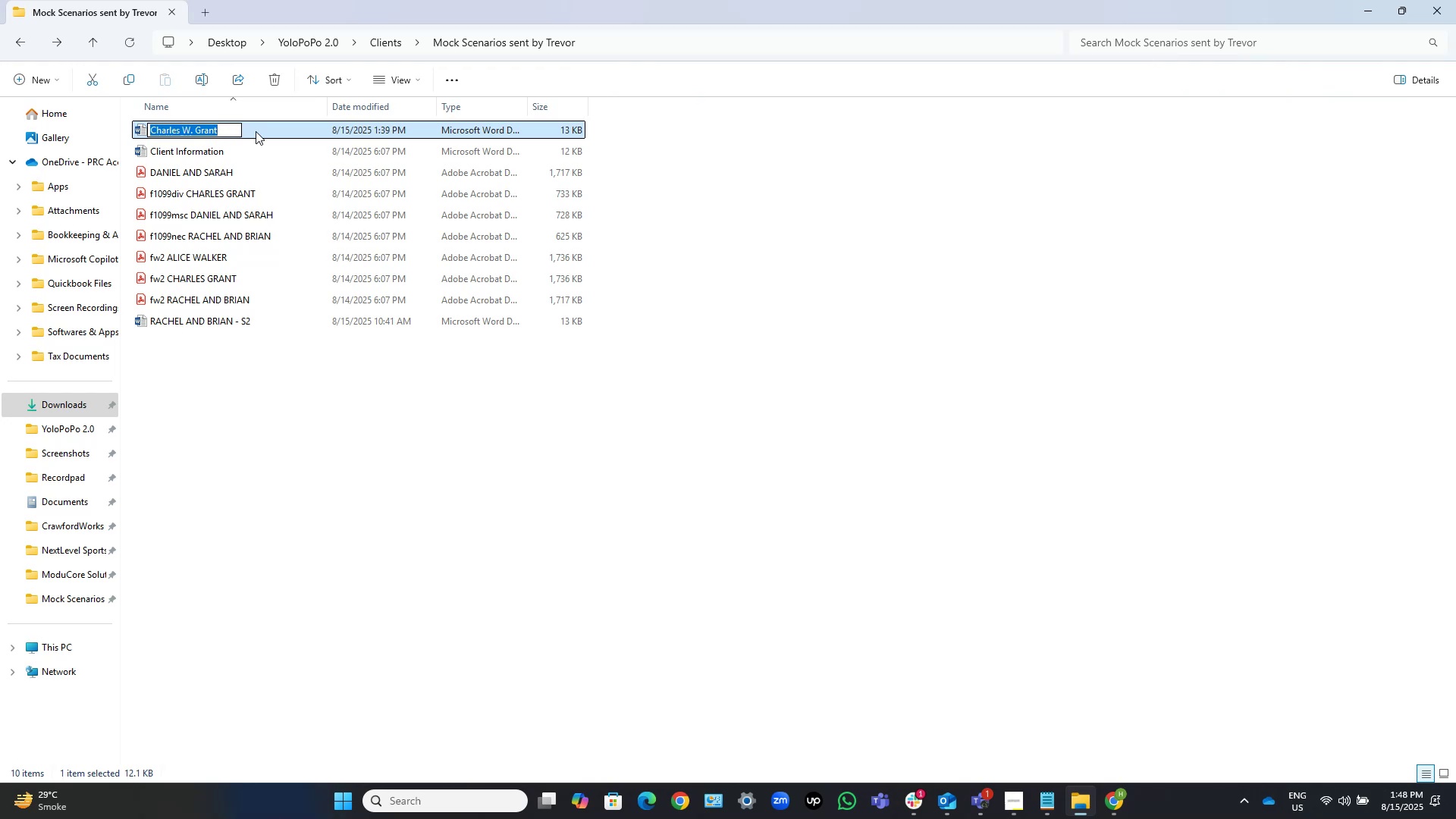 
key(ArrowRight)
 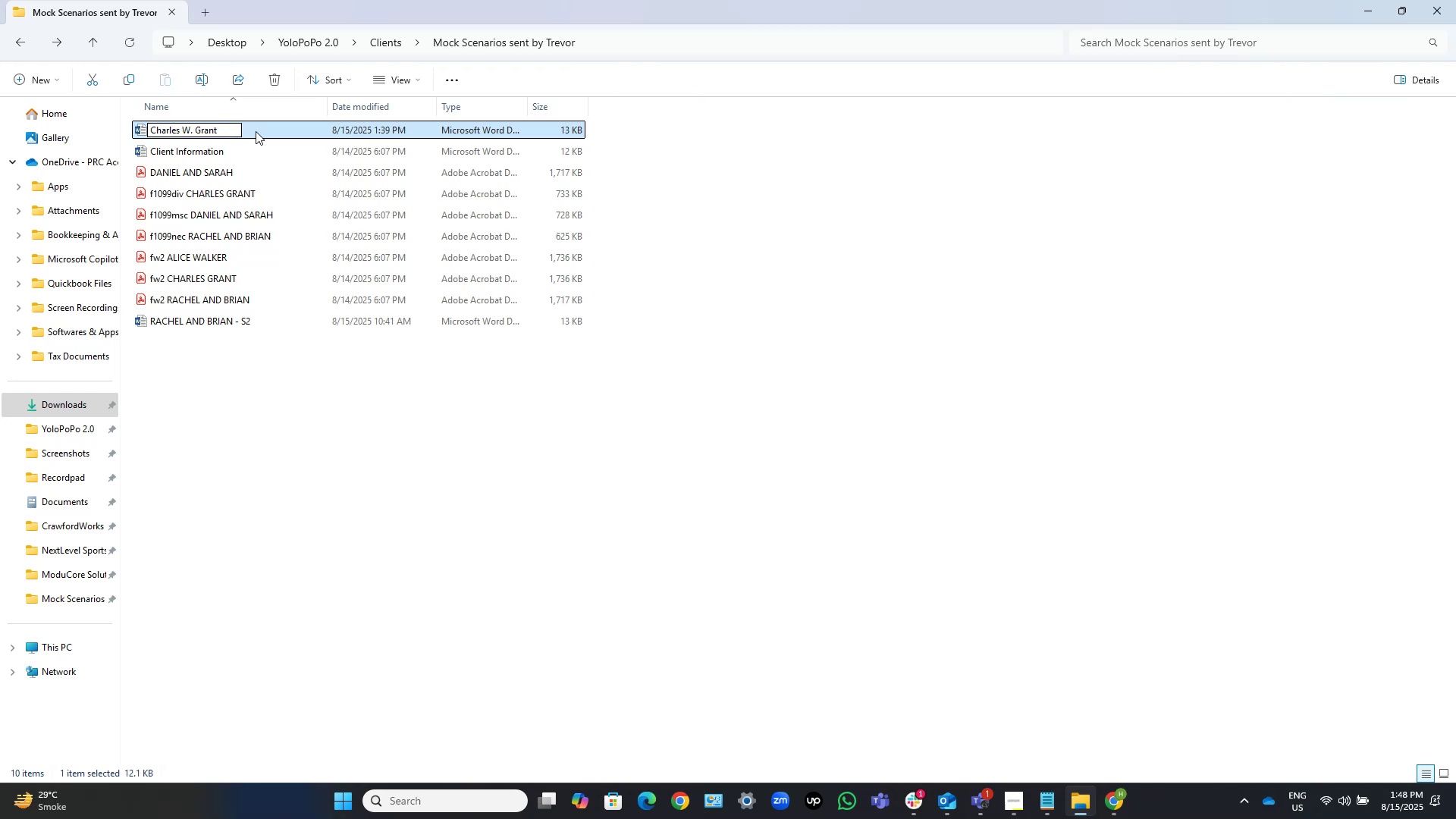 
type( s4)
 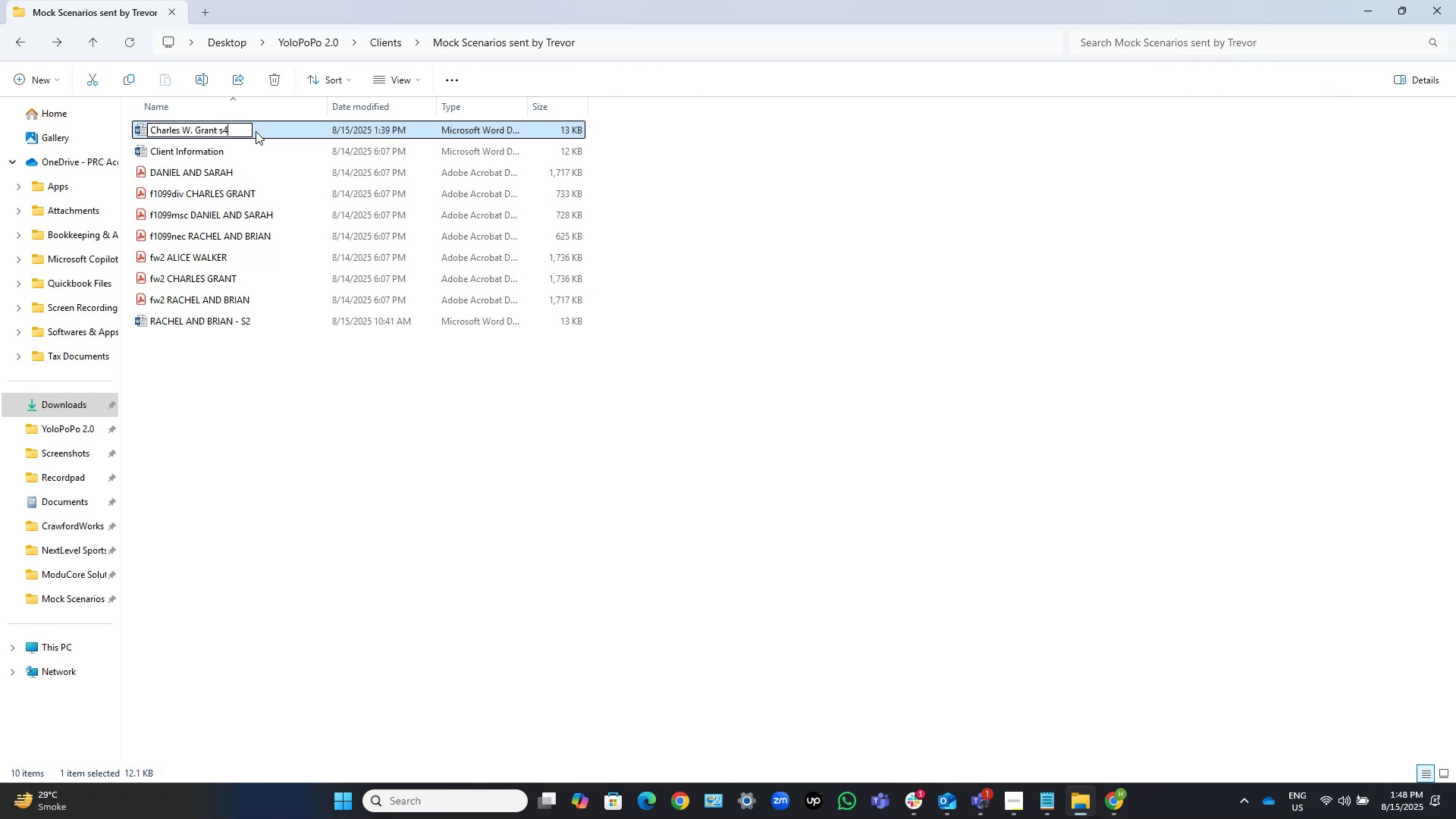 
key(Backspace)
key(Backspace)
type(S3)
 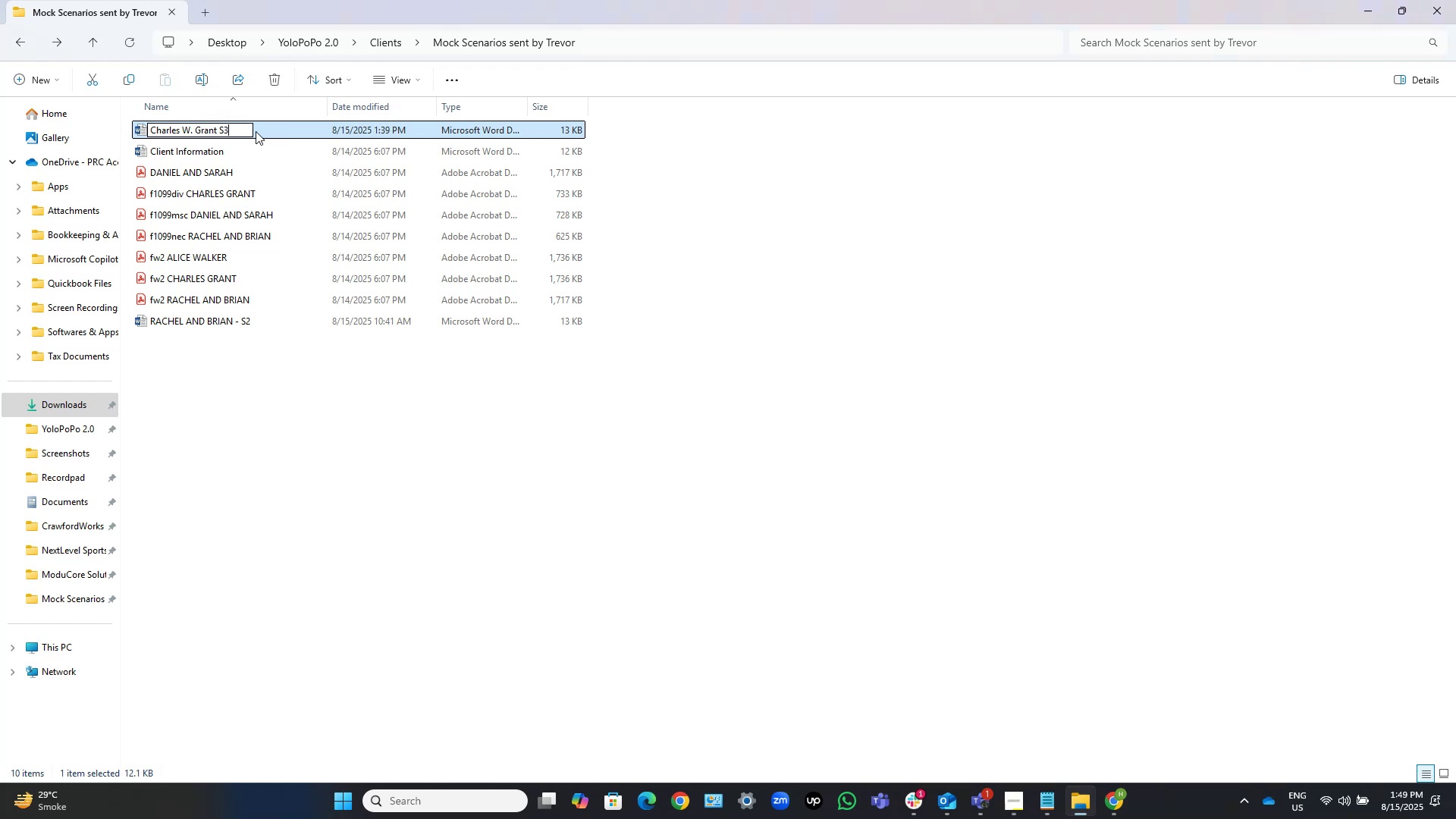 
 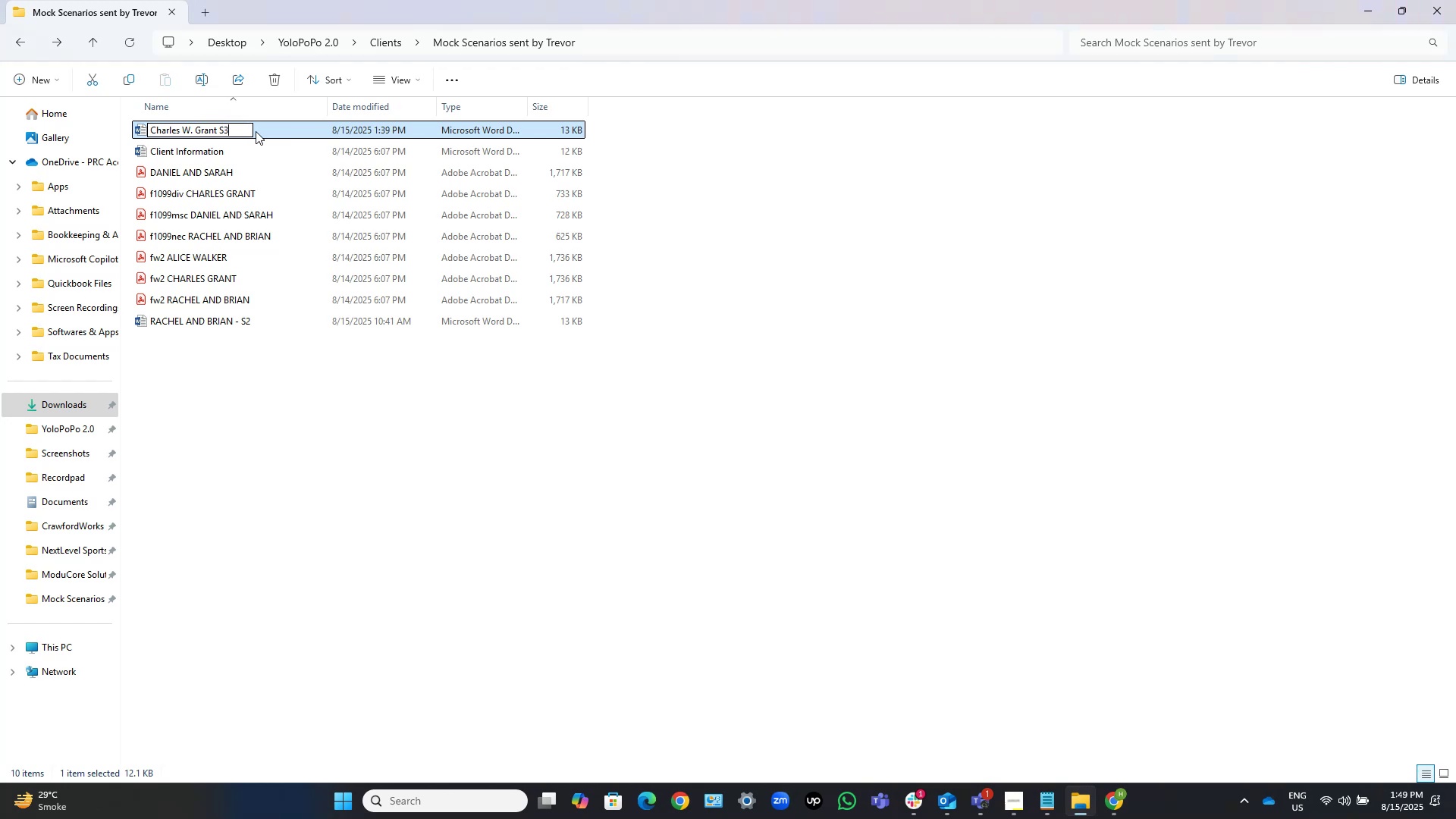 
key(Enter)
 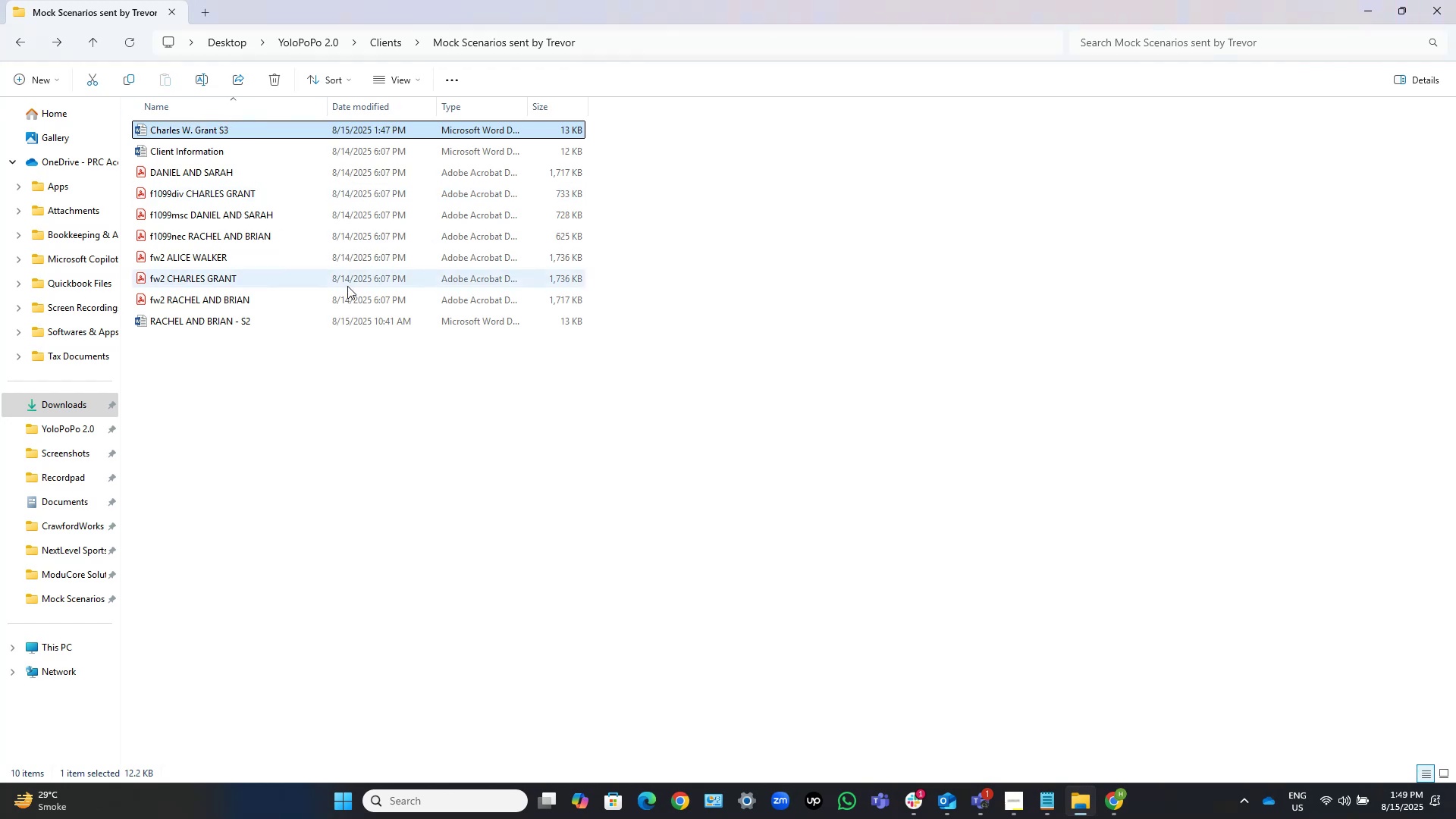 
left_click([441, 385])
 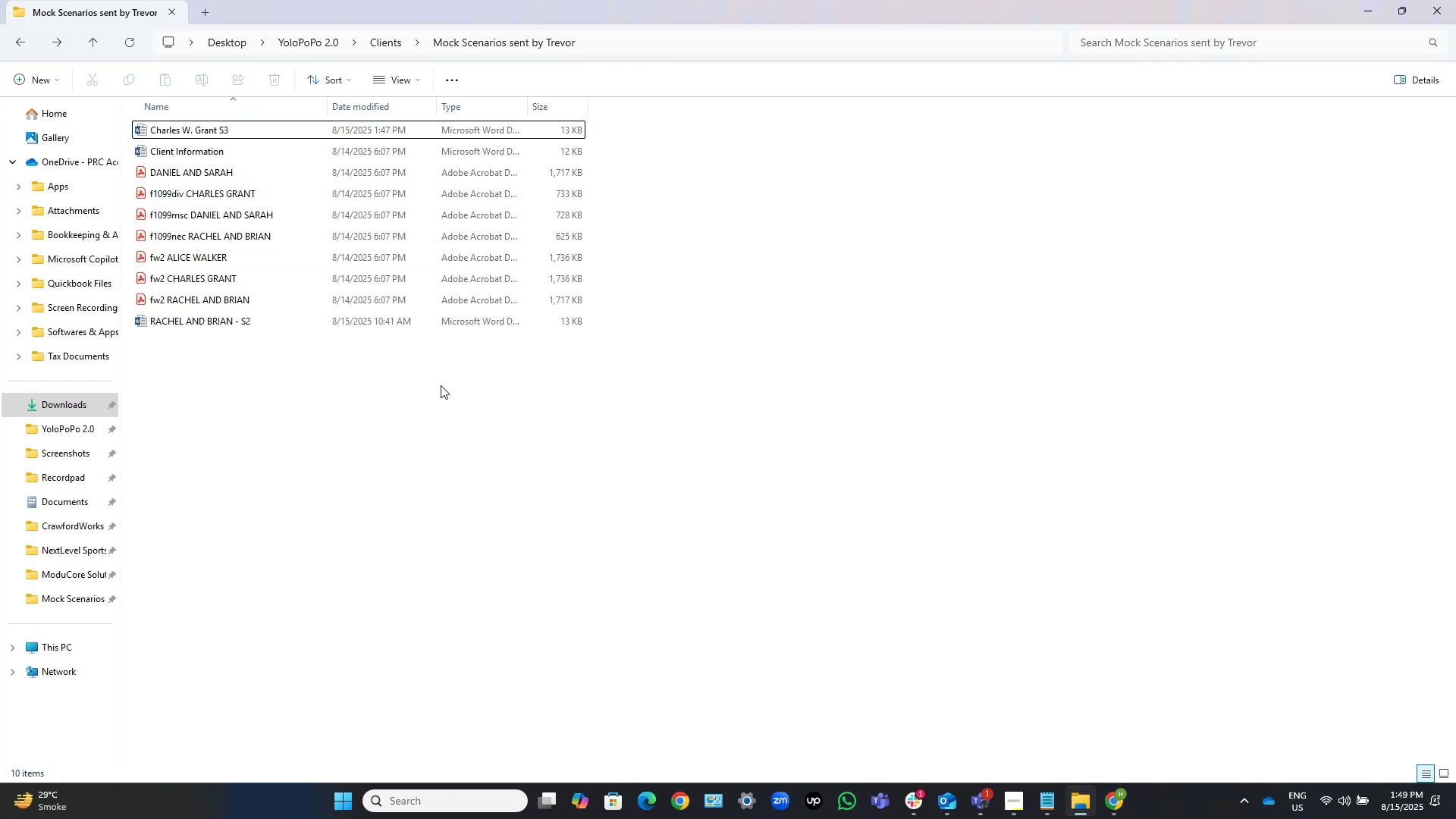 
left_click([441, 385])
 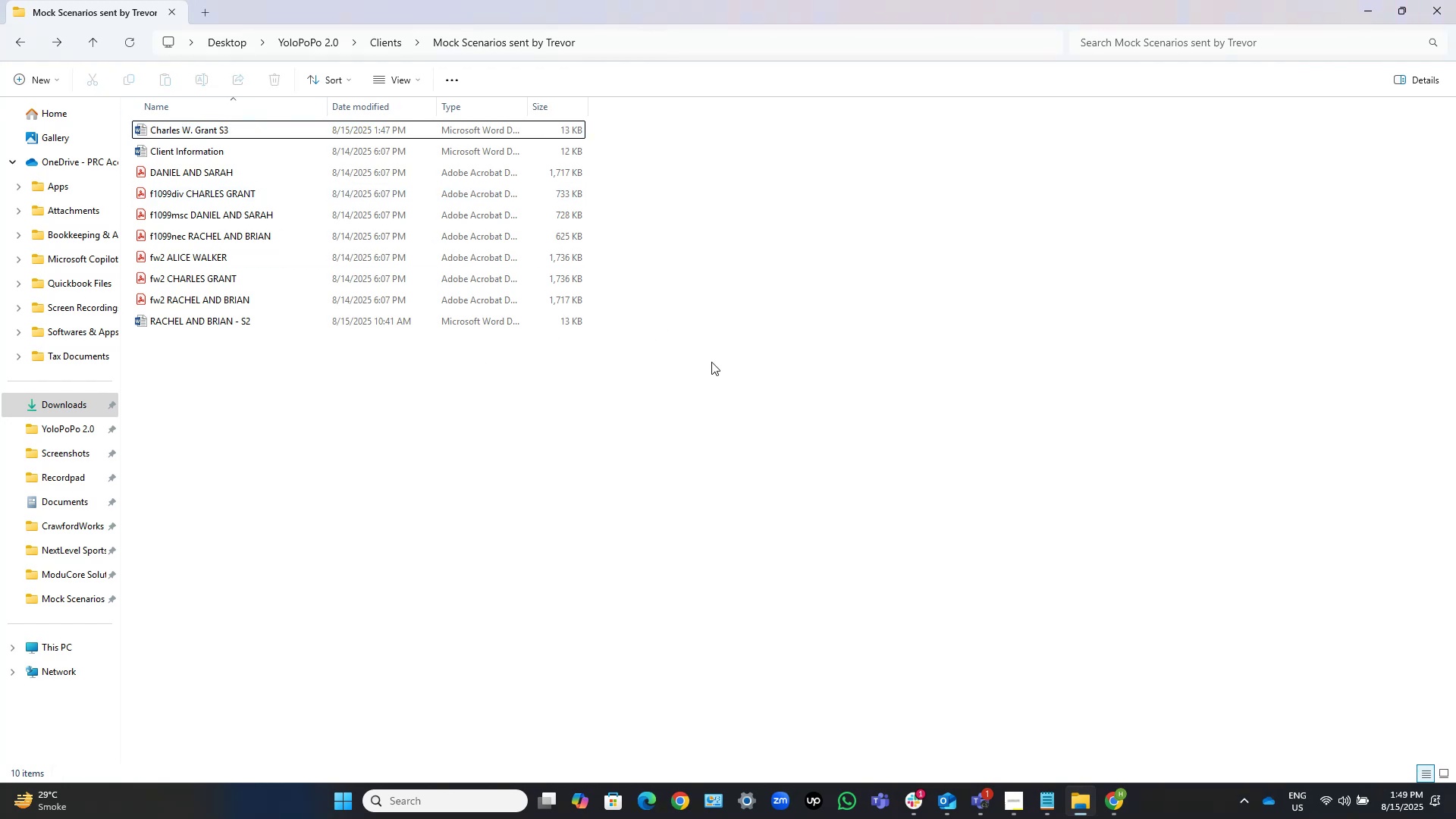 
left_click([627, 409])
 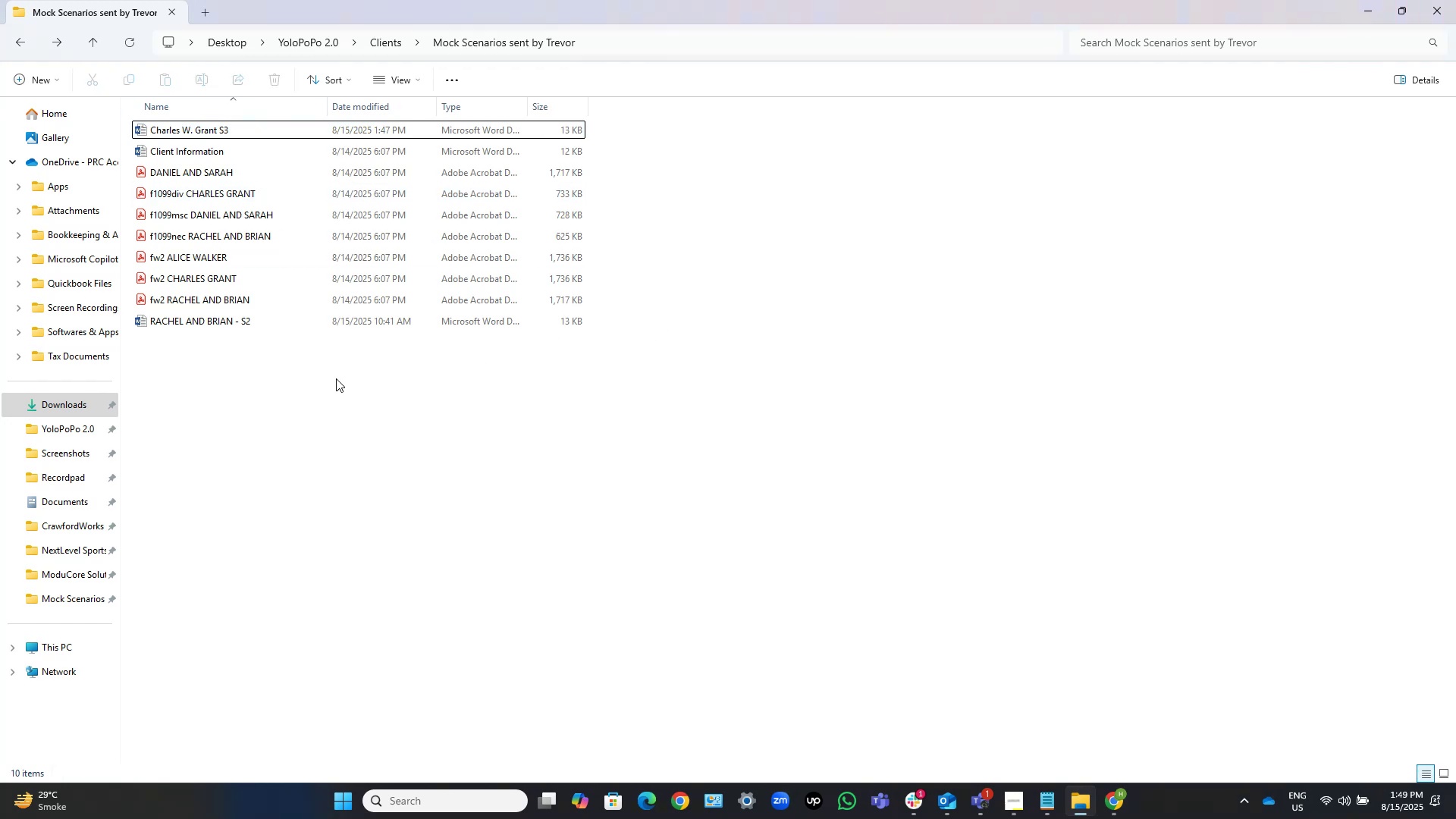 
right_click([336, 378])
 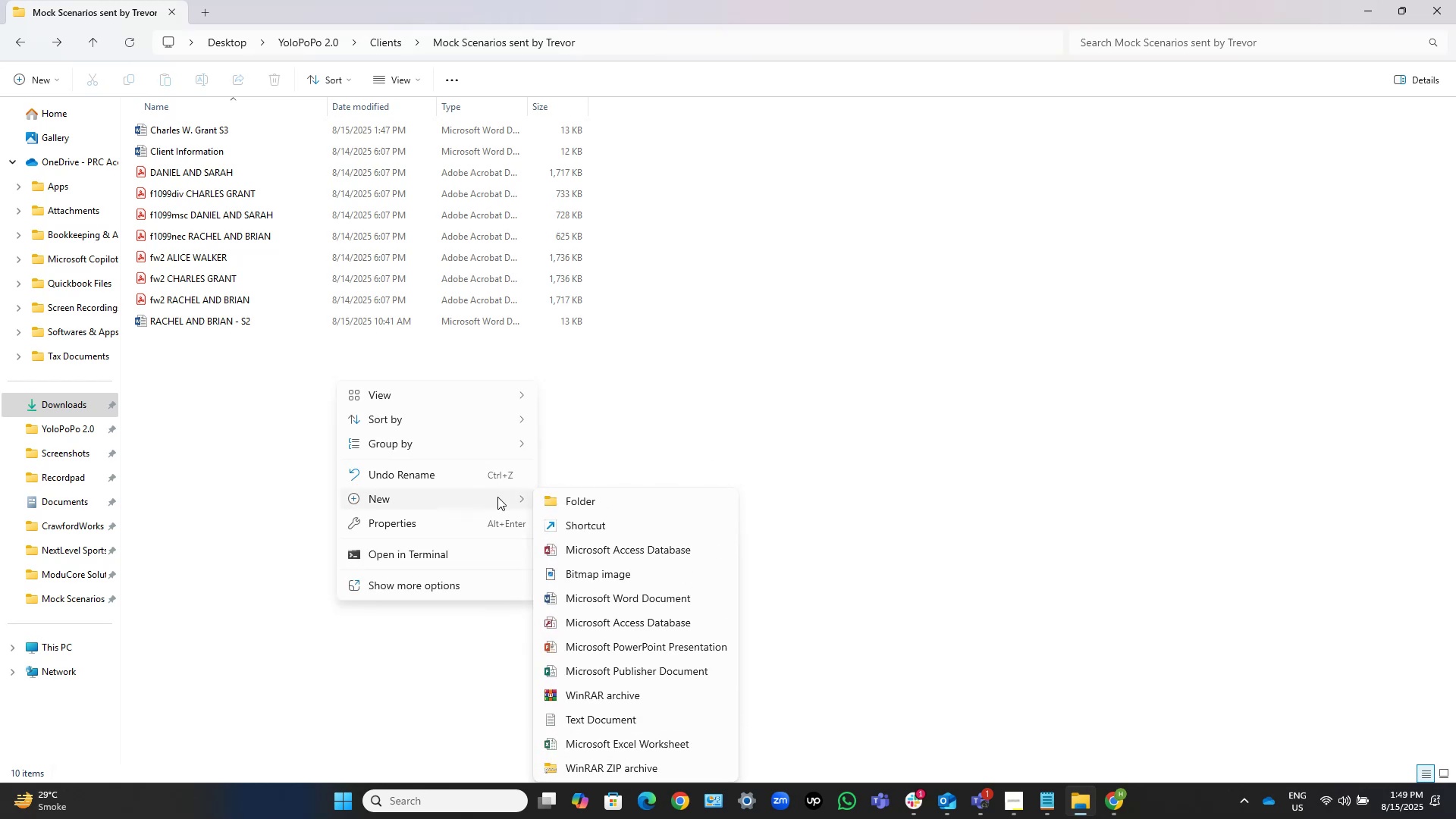 
left_click([553, 501])
 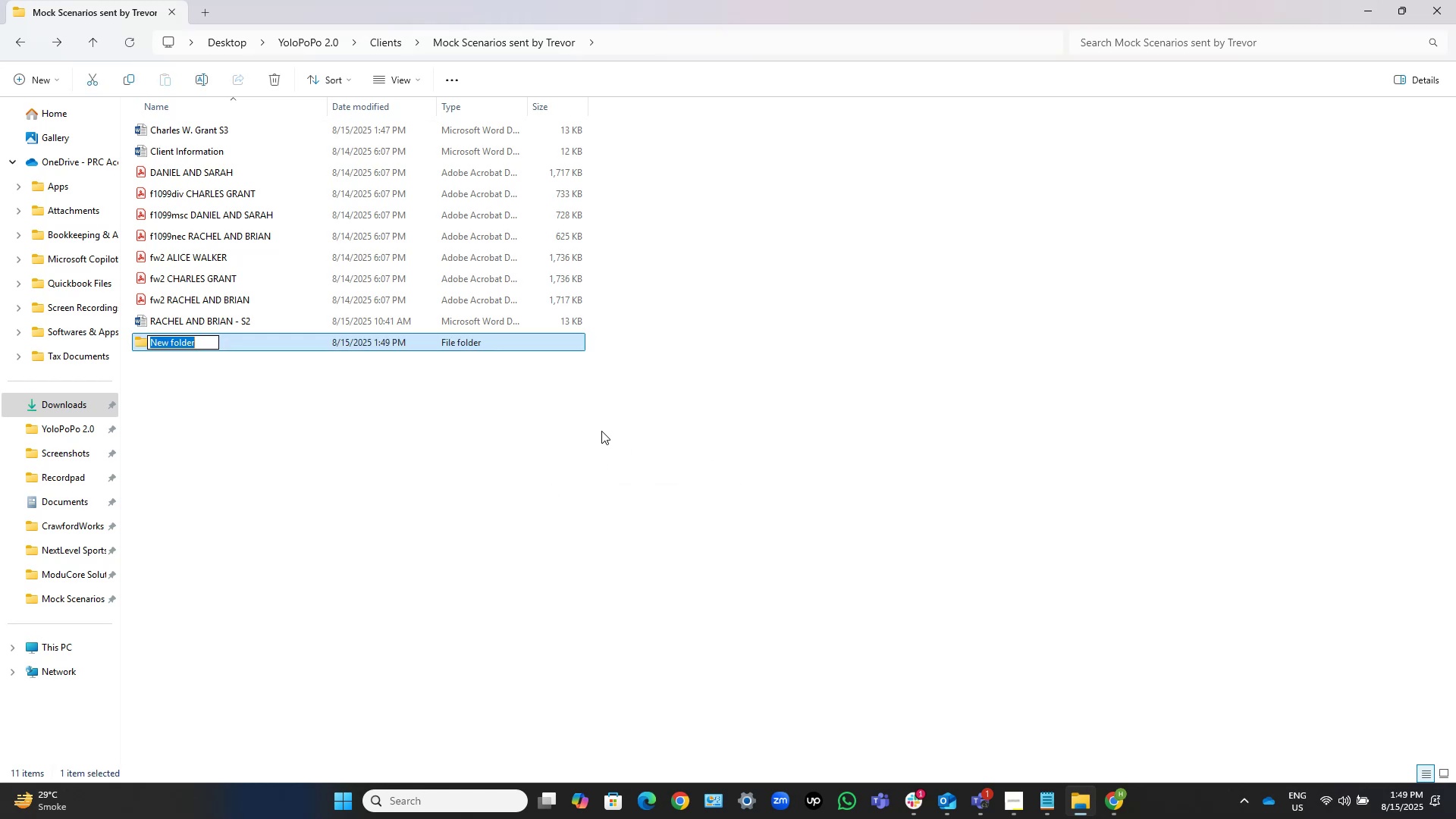 
type(From Trevor)
 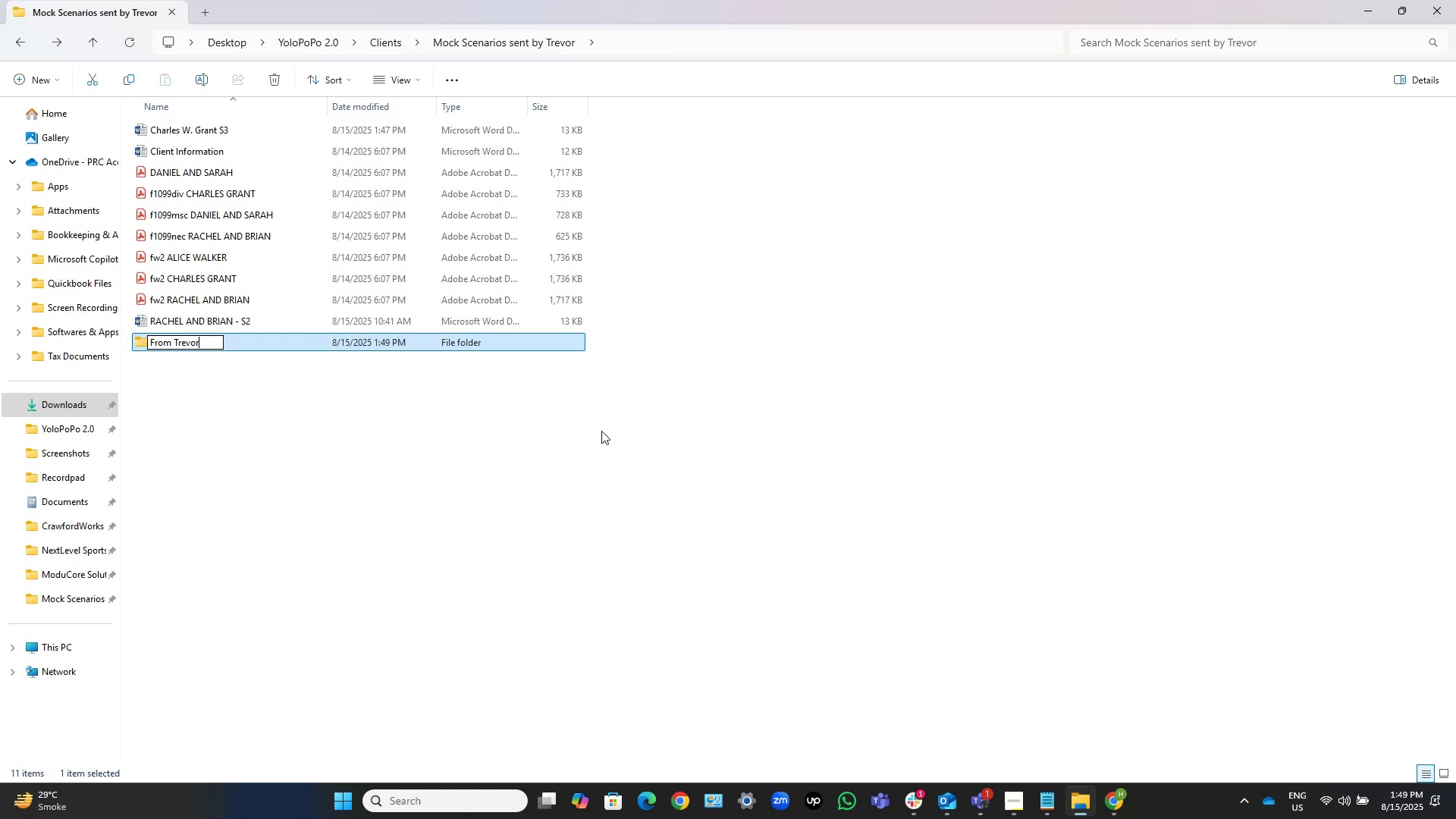 
 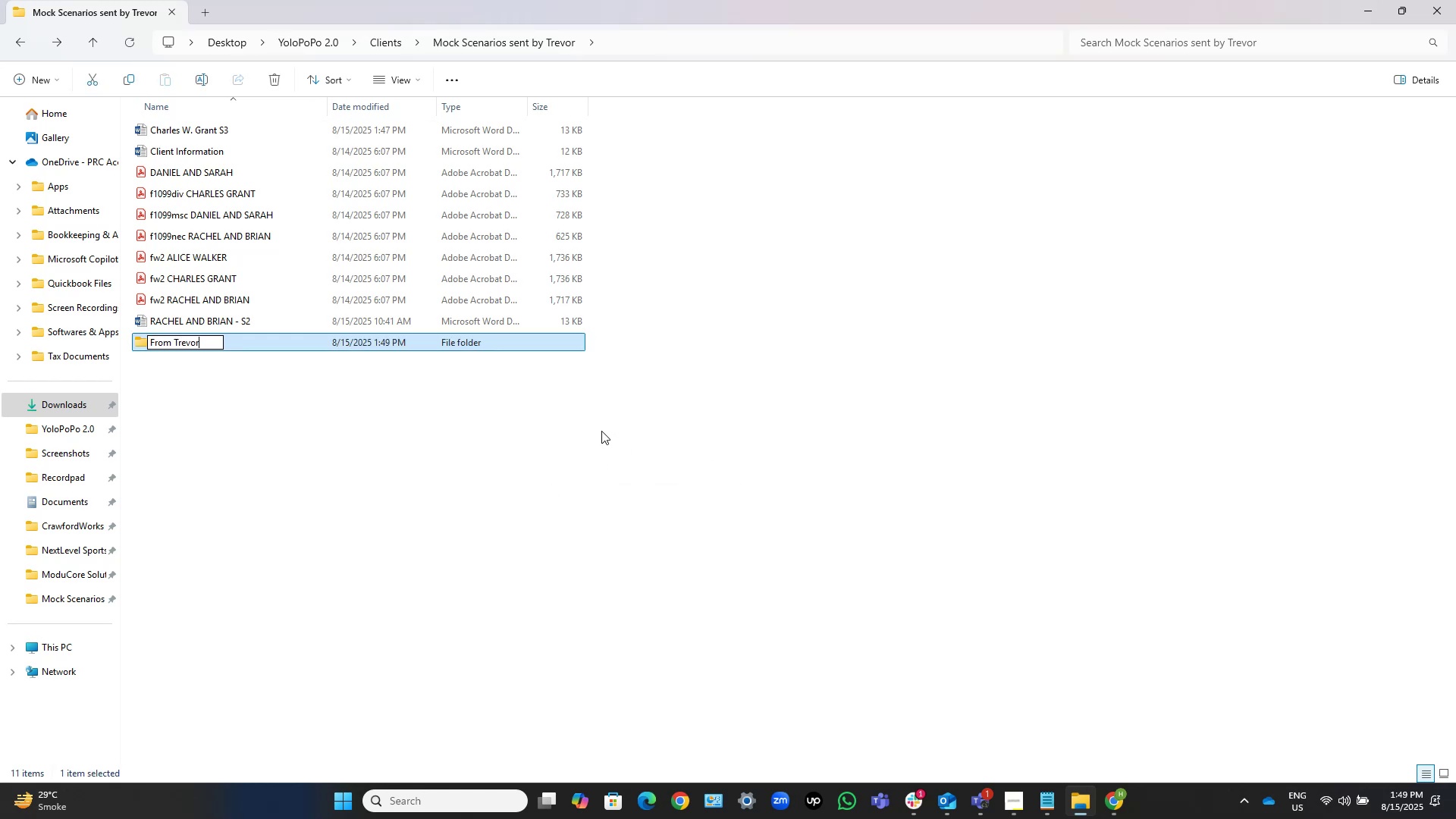 
key(Enter)
 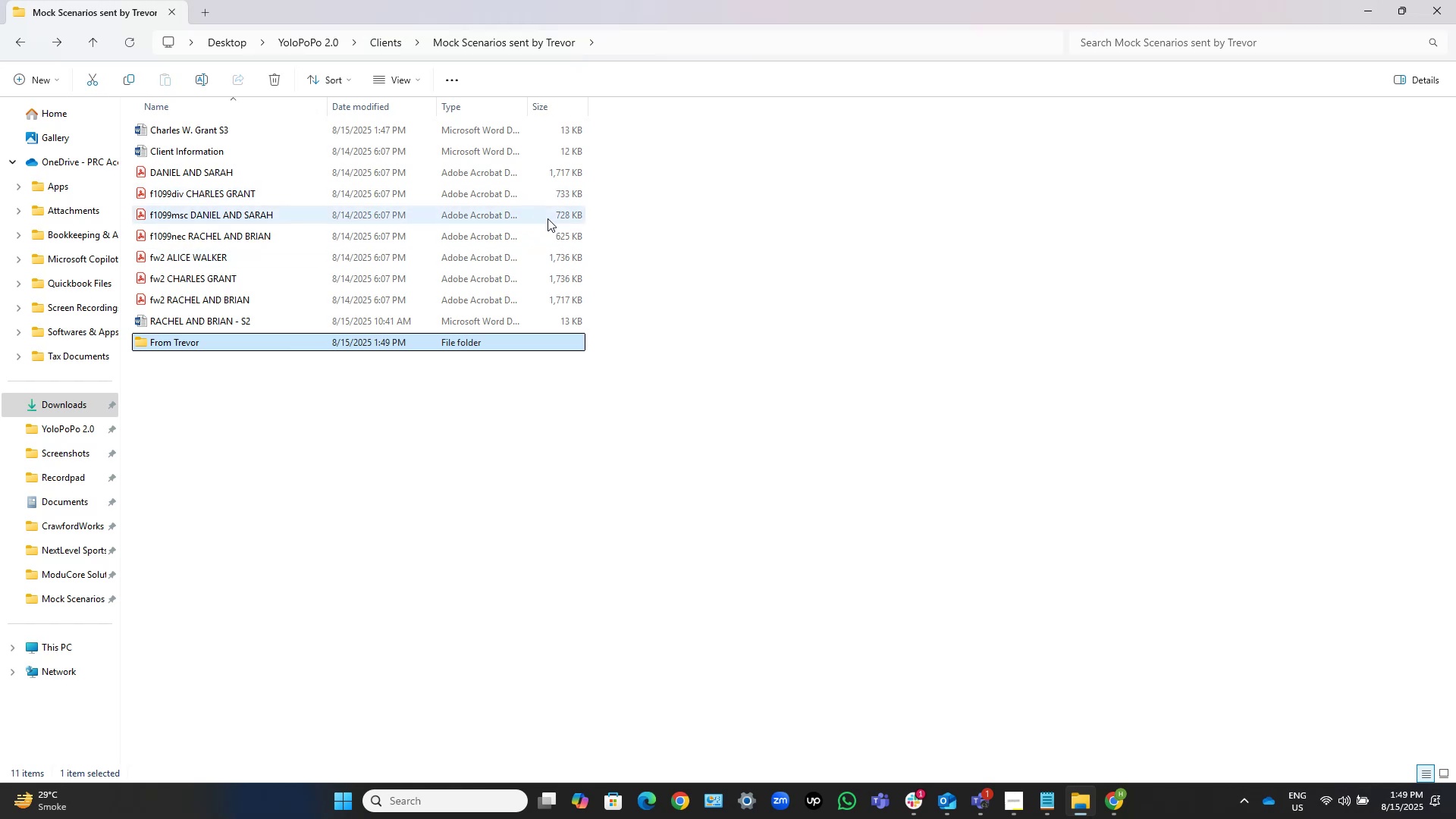 
left_click([543, 217])
 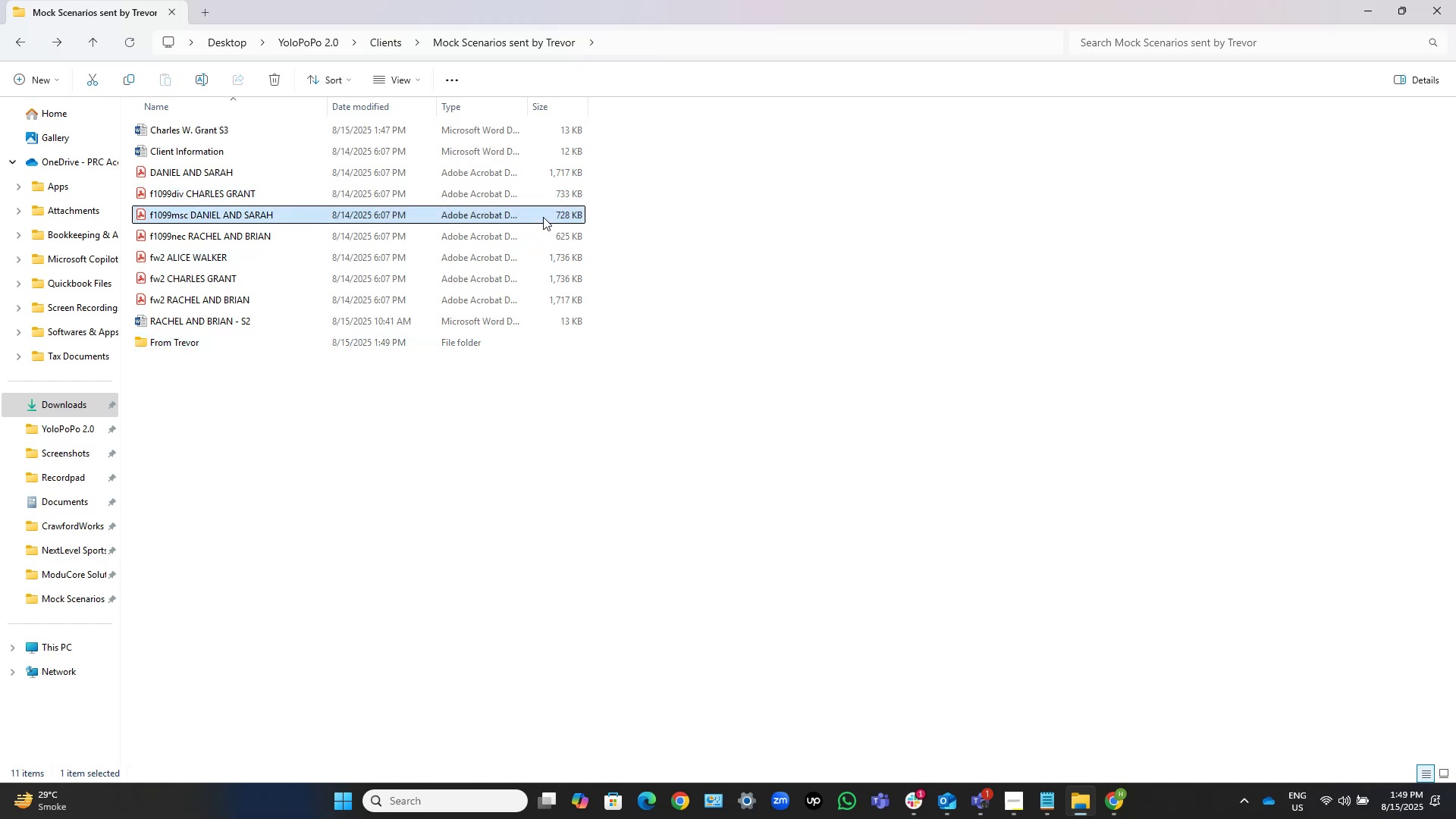 
key(Delete)
 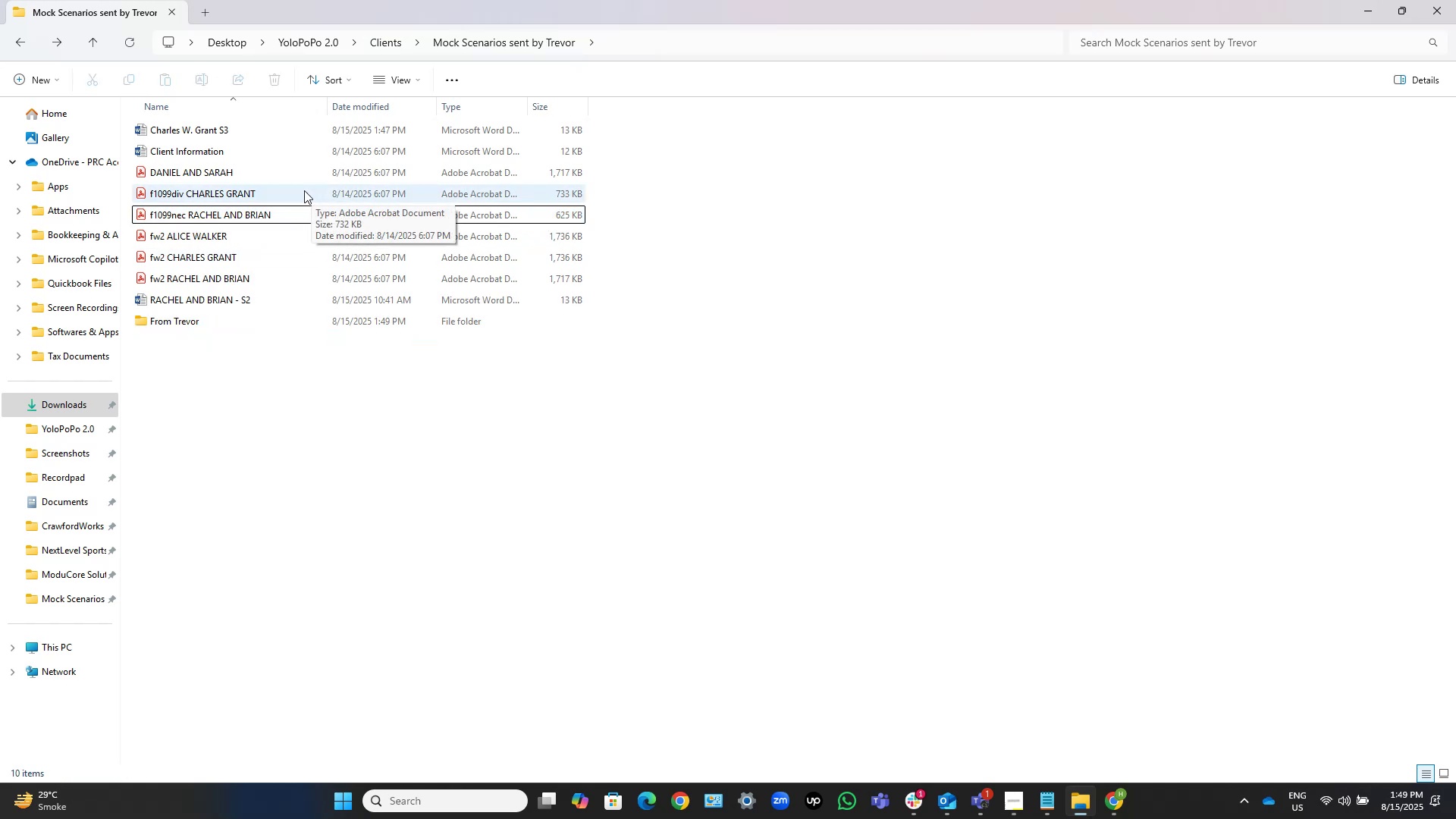 
wait(5.11)
 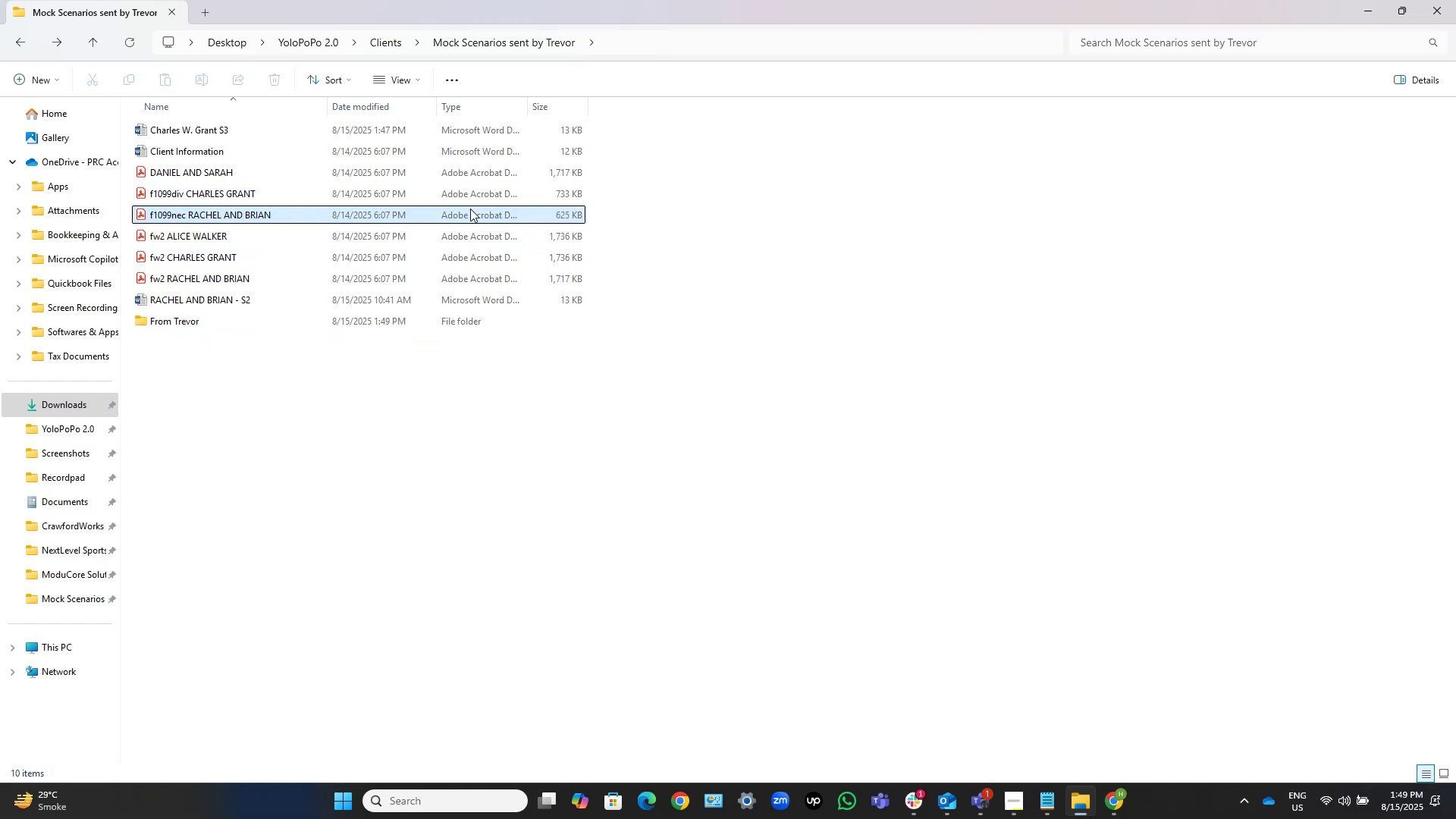 
left_click([254, 168])
 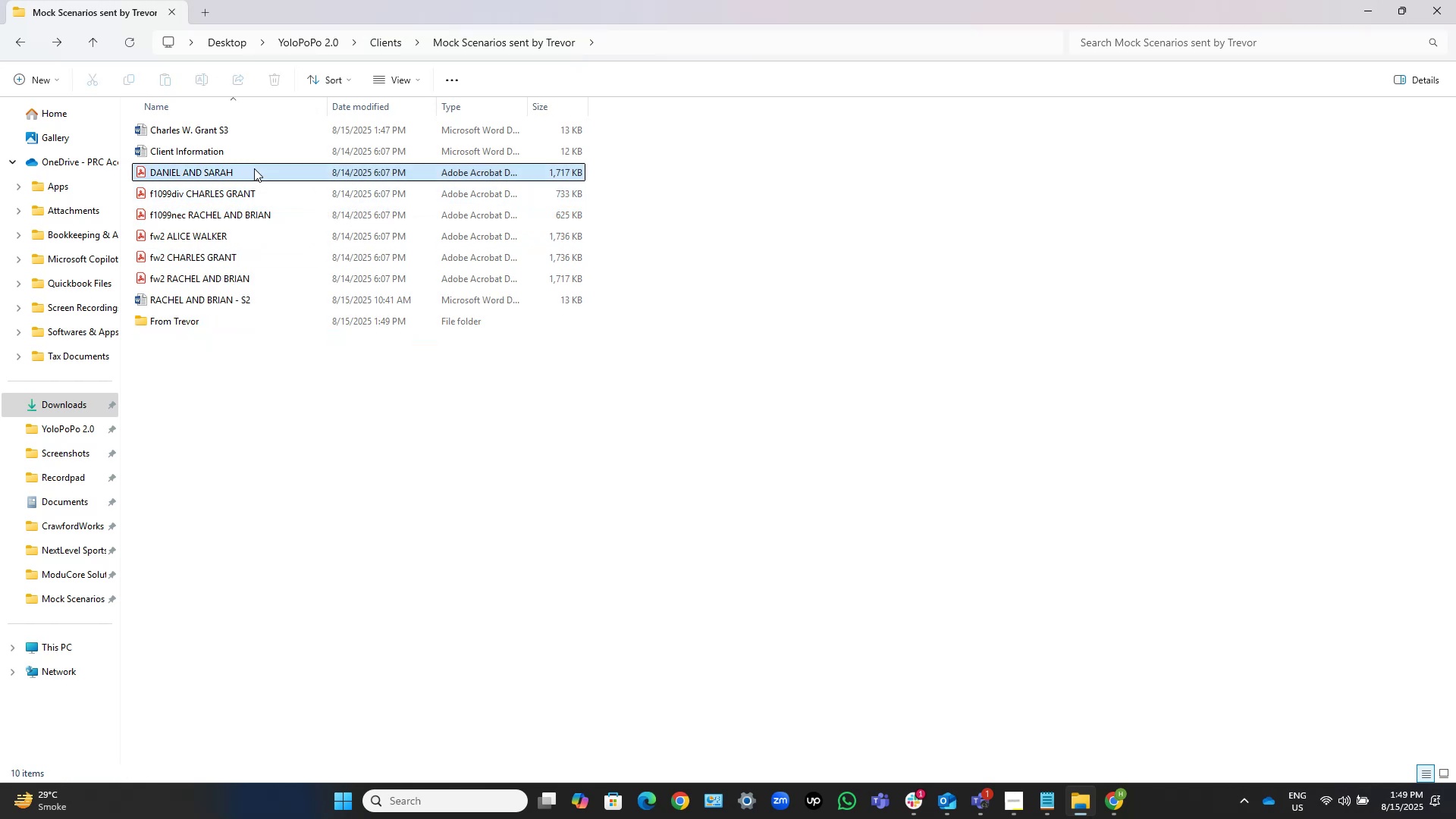 
hold_key(key=Delete, duration=4.65)
 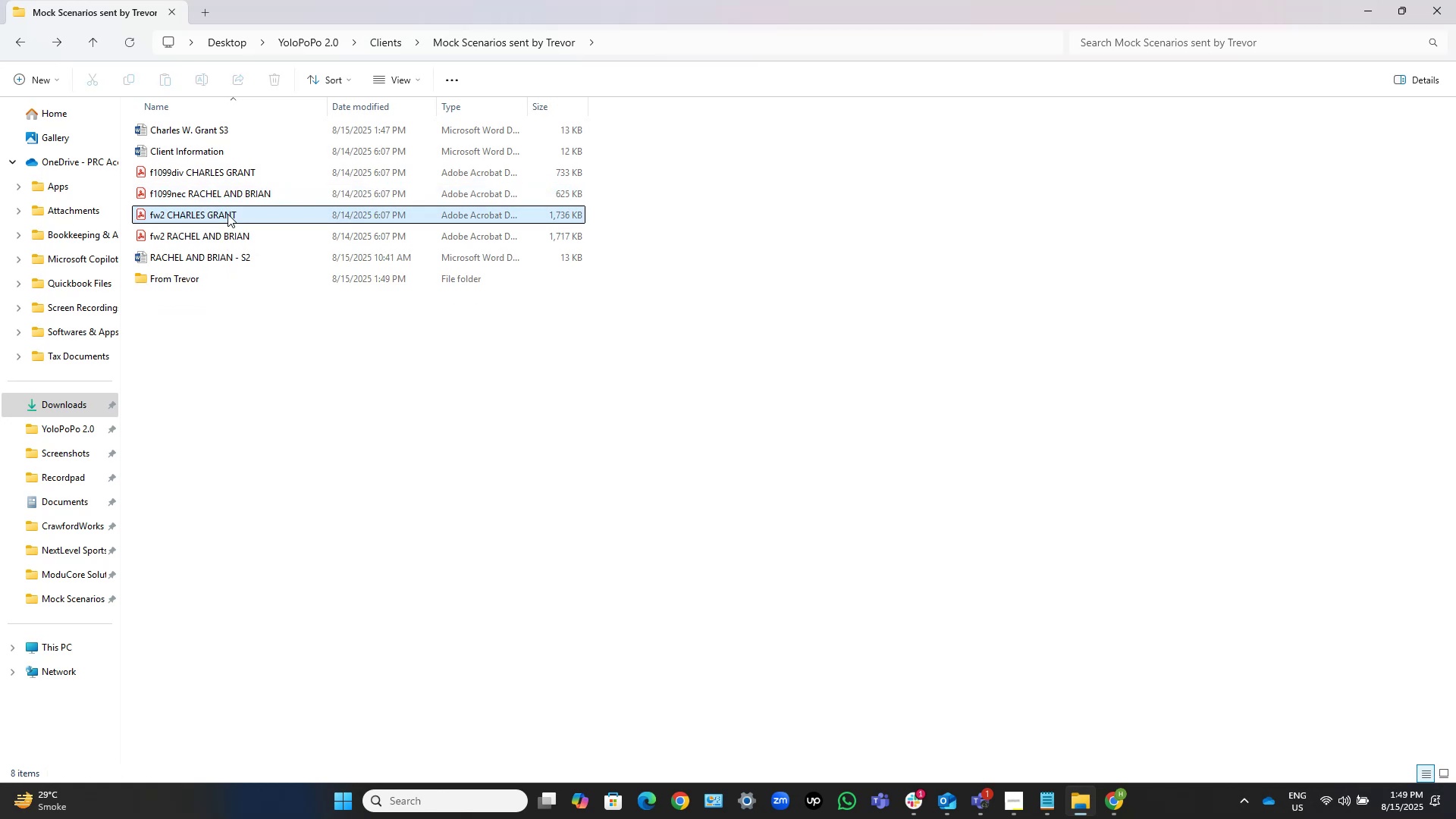 
left_click([228, 214])
 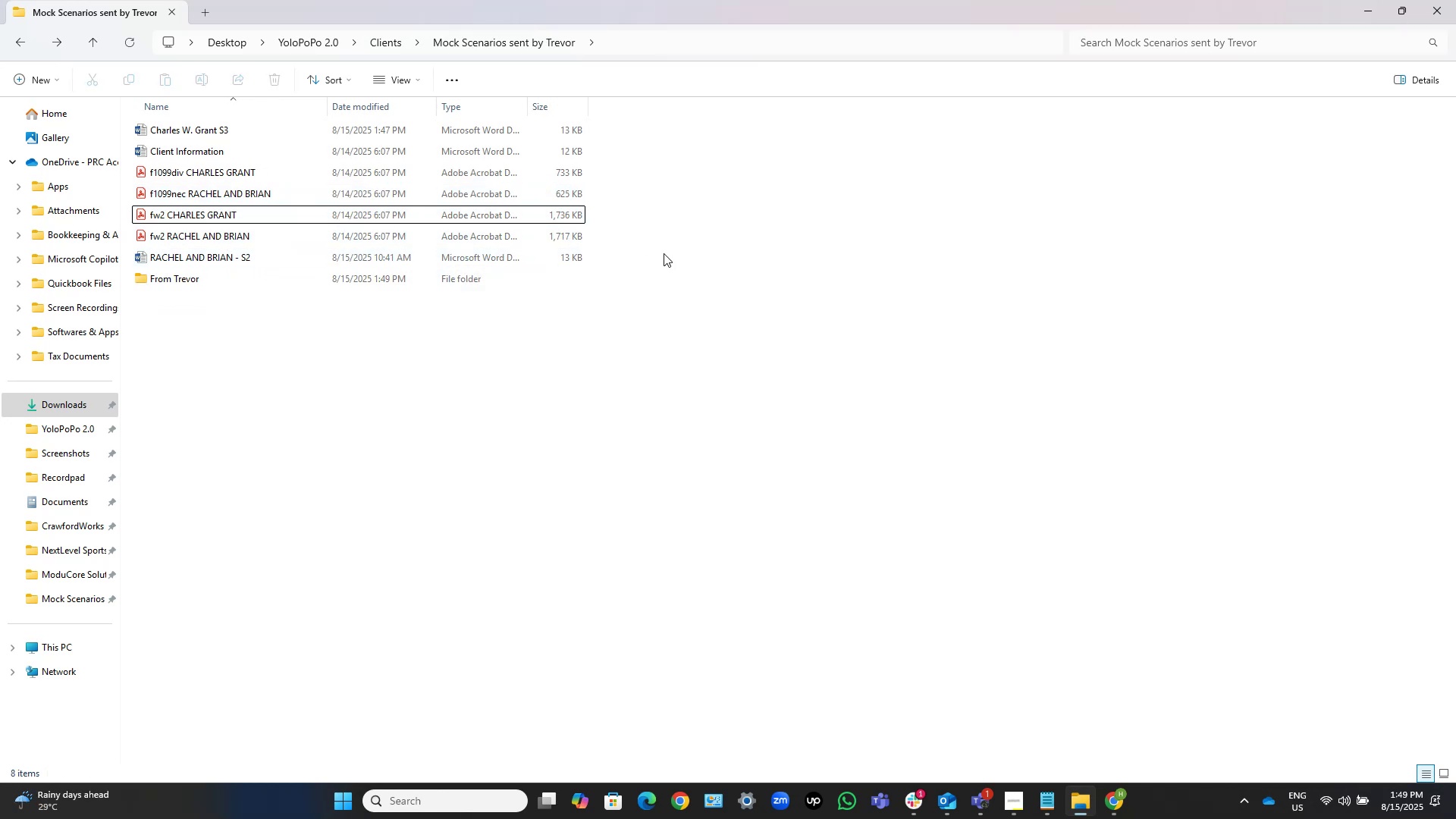 
left_click_drag(start_coordinate=[672, 253], to_coordinate=[171, 122])
 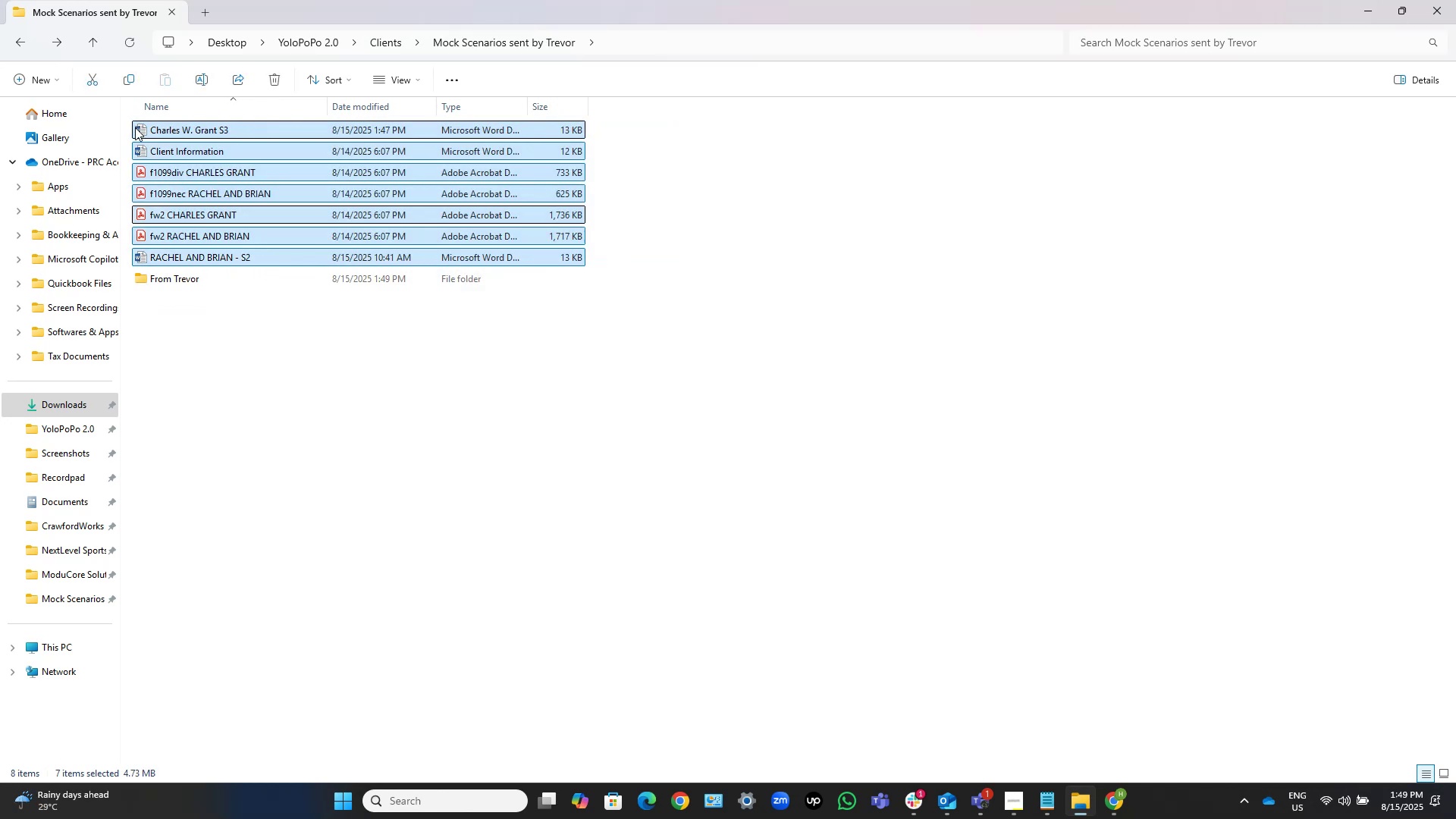 
left_click_drag(start_coordinate=[135, 128], to_coordinate=[163, 271])
 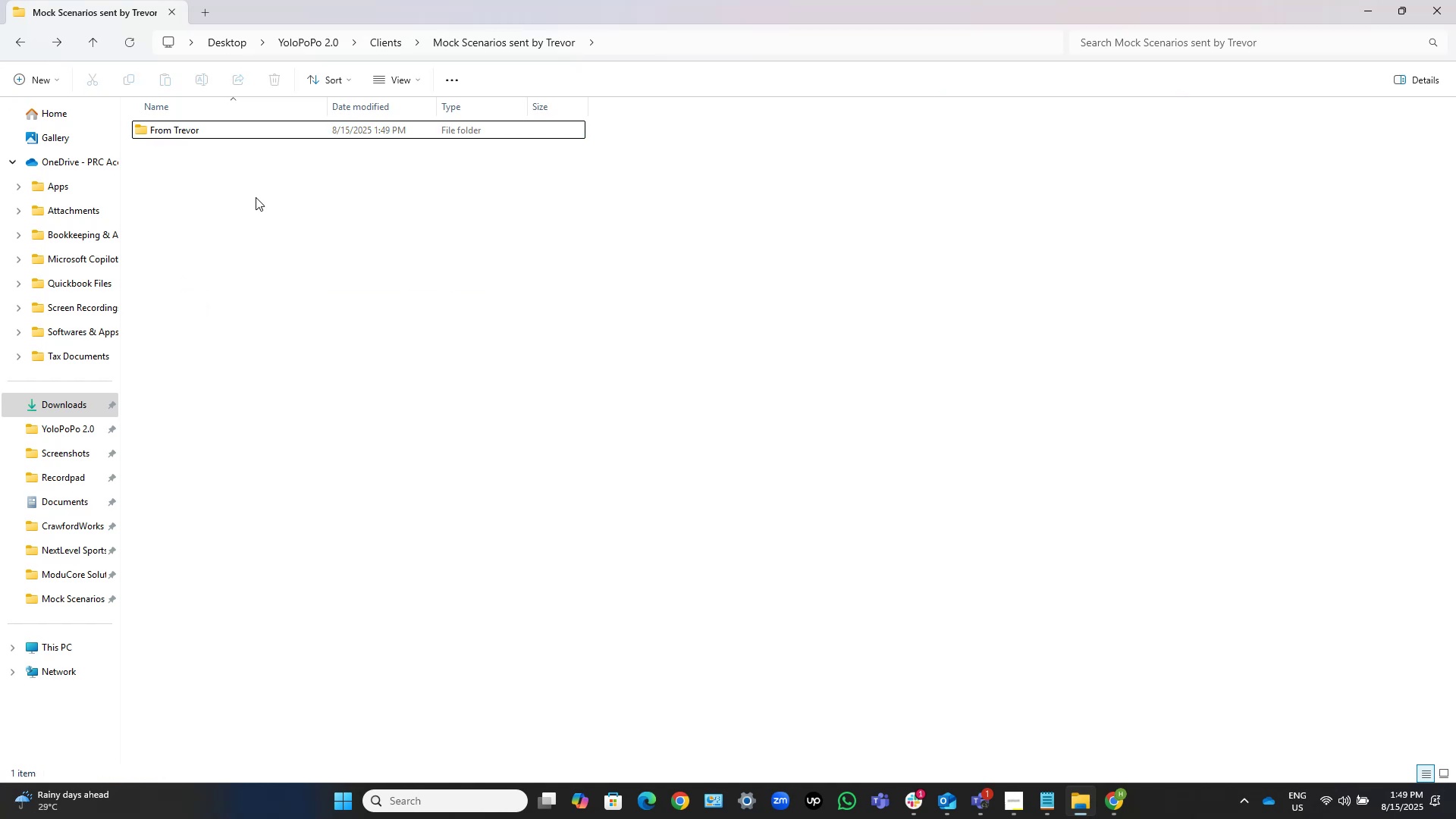 
left_click([256, 191])
 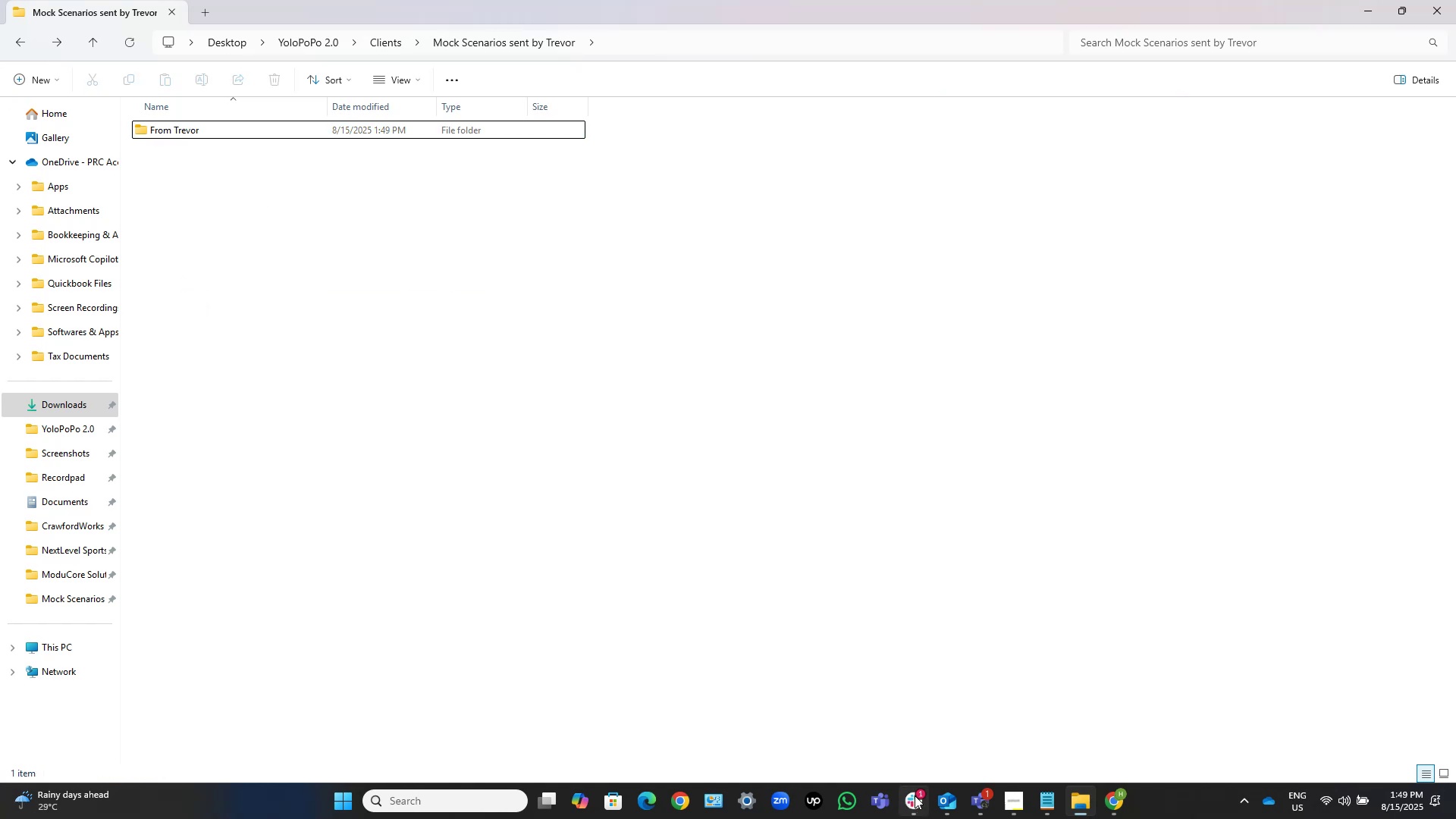 
left_click([915, 795])
 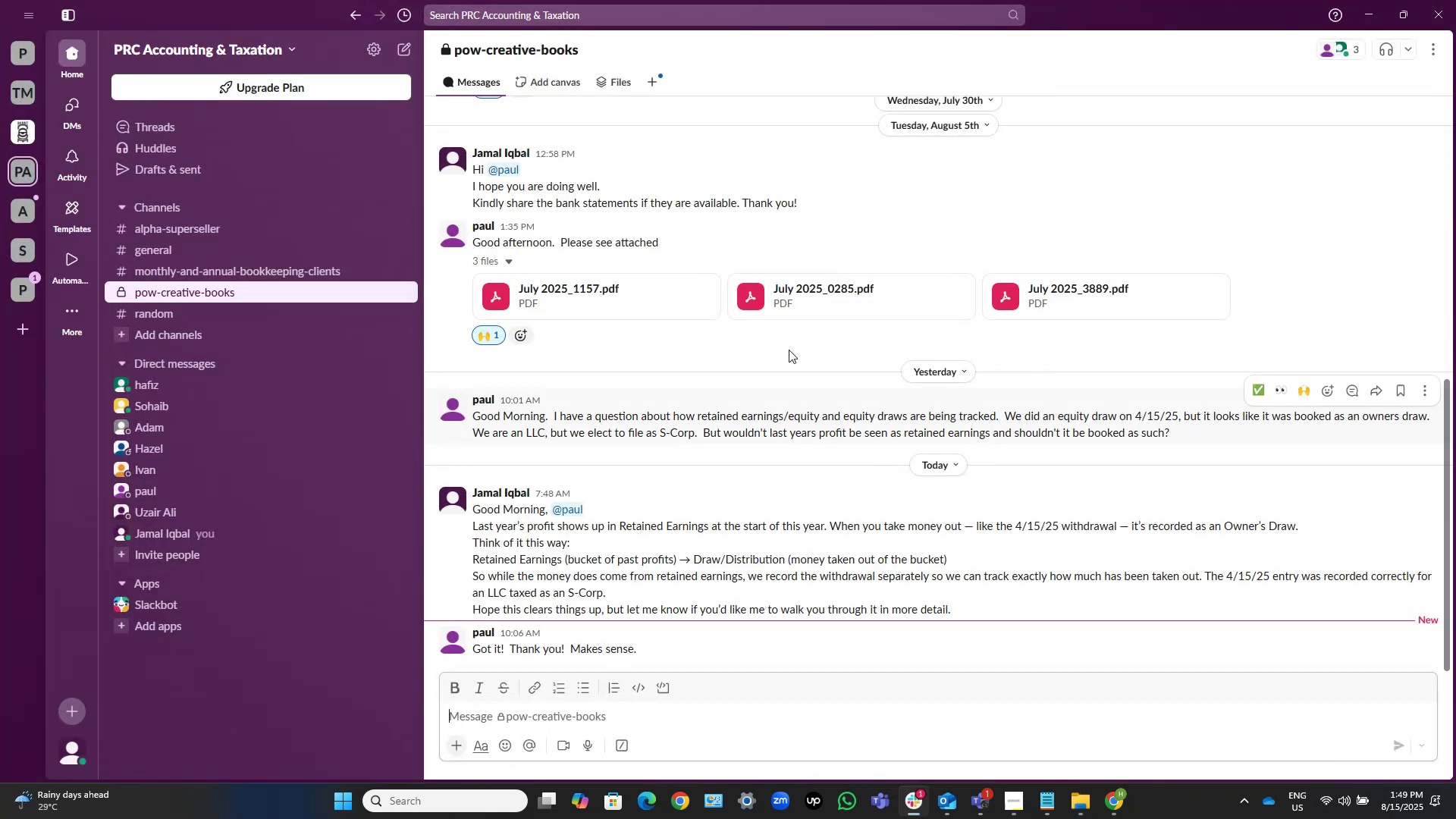 
left_click([1382, 9])
 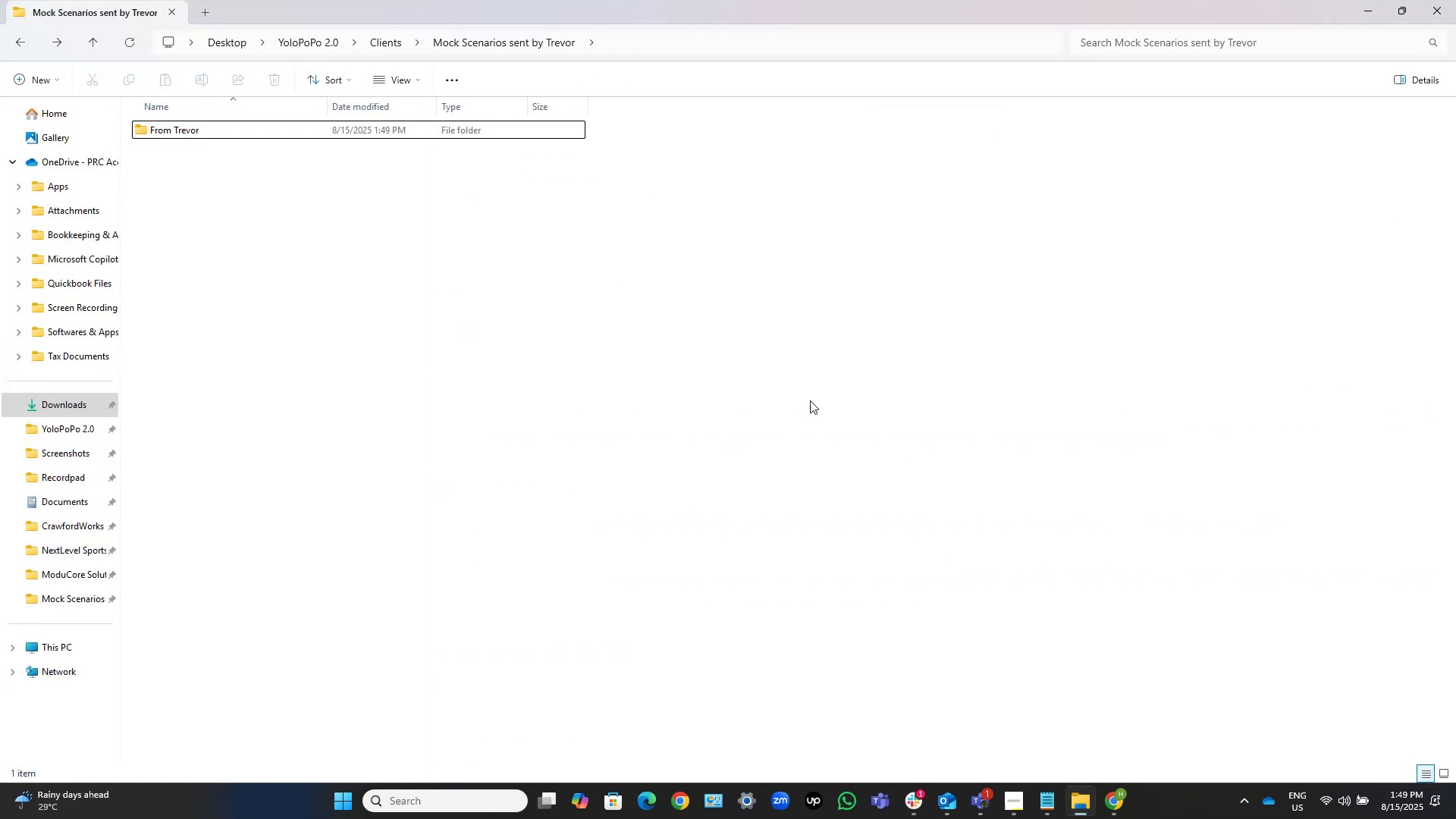 
left_click([507, 257])
 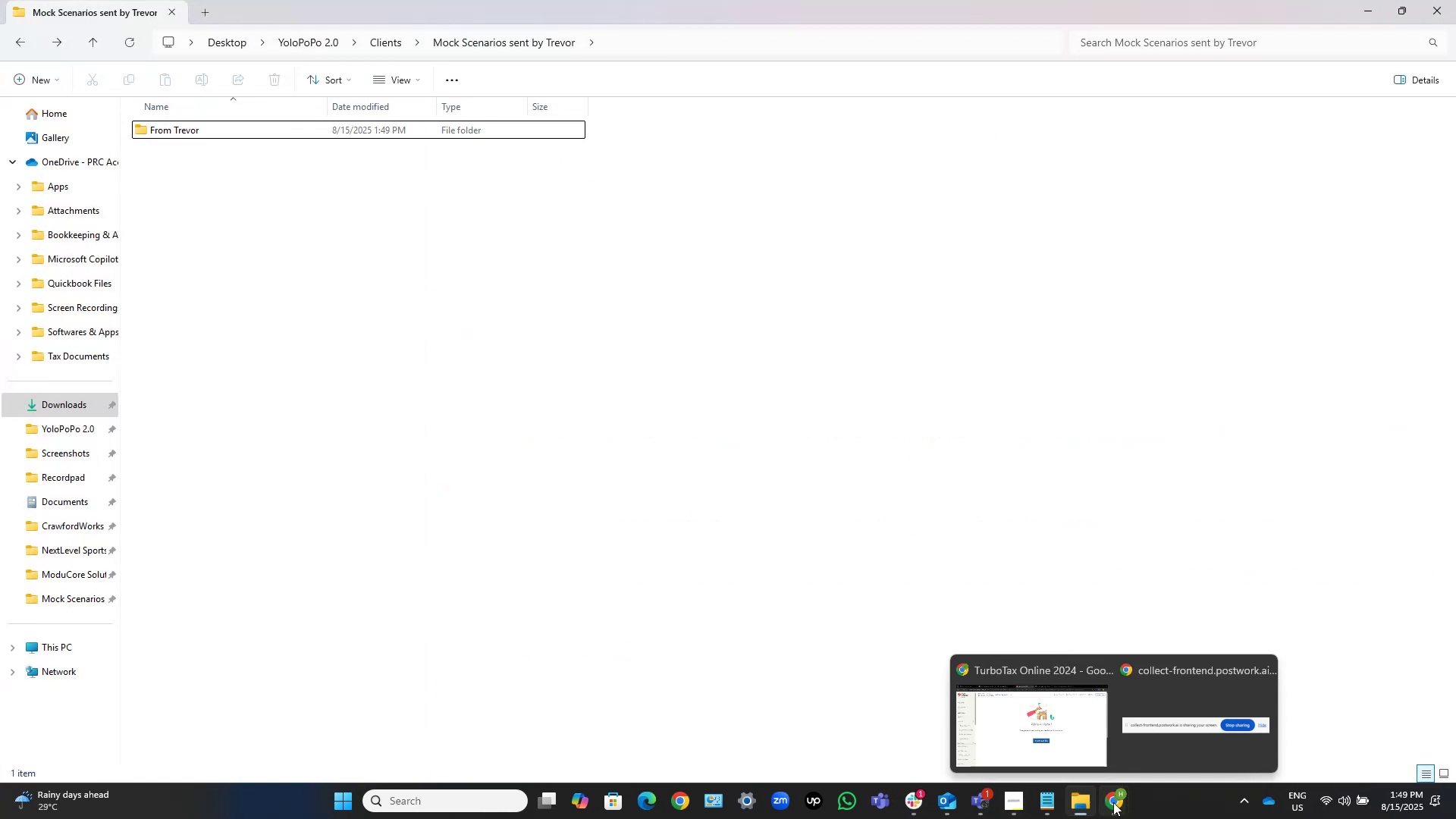 
left_click([1063, 719])
 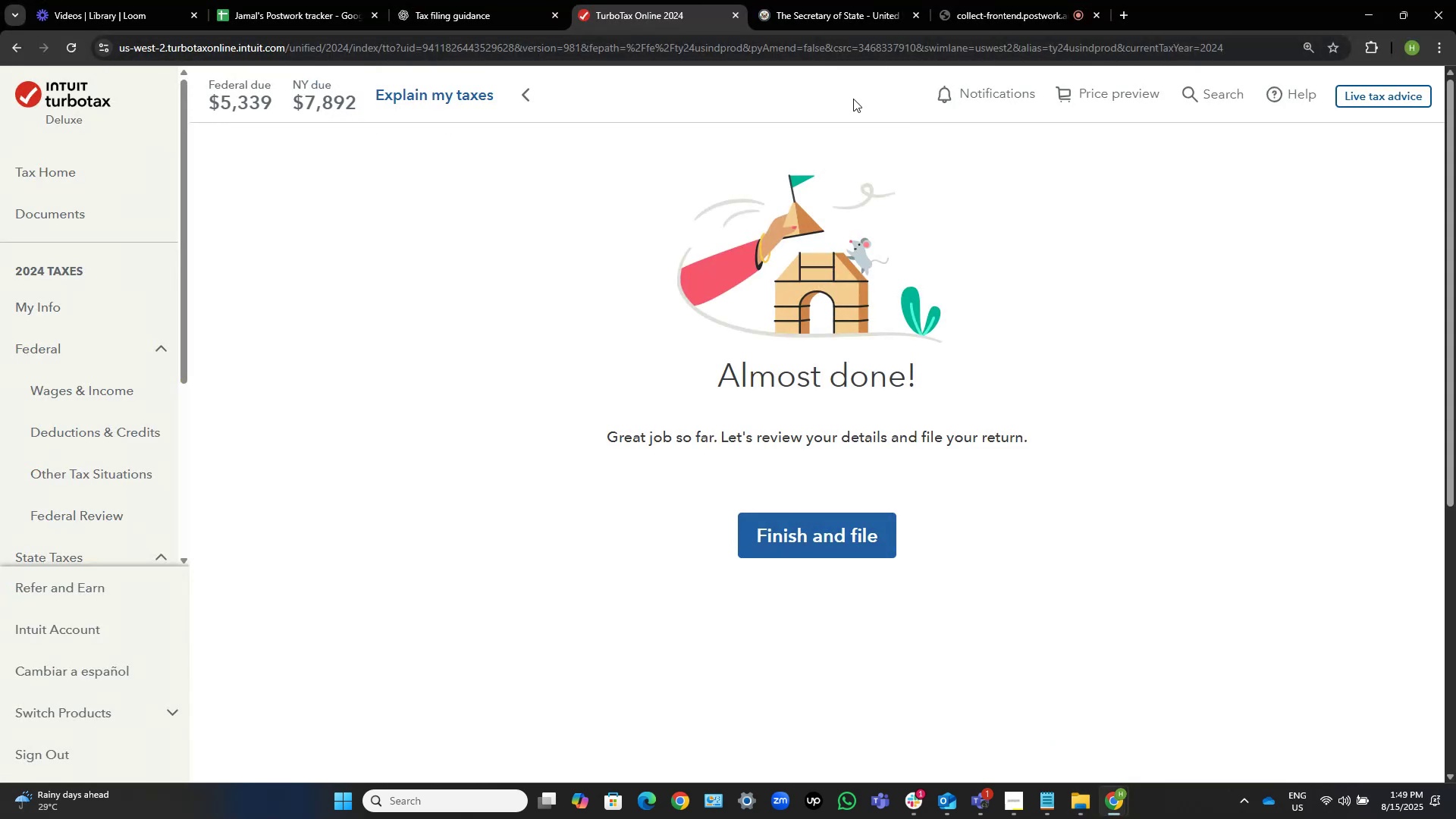 
wait(14.83)
 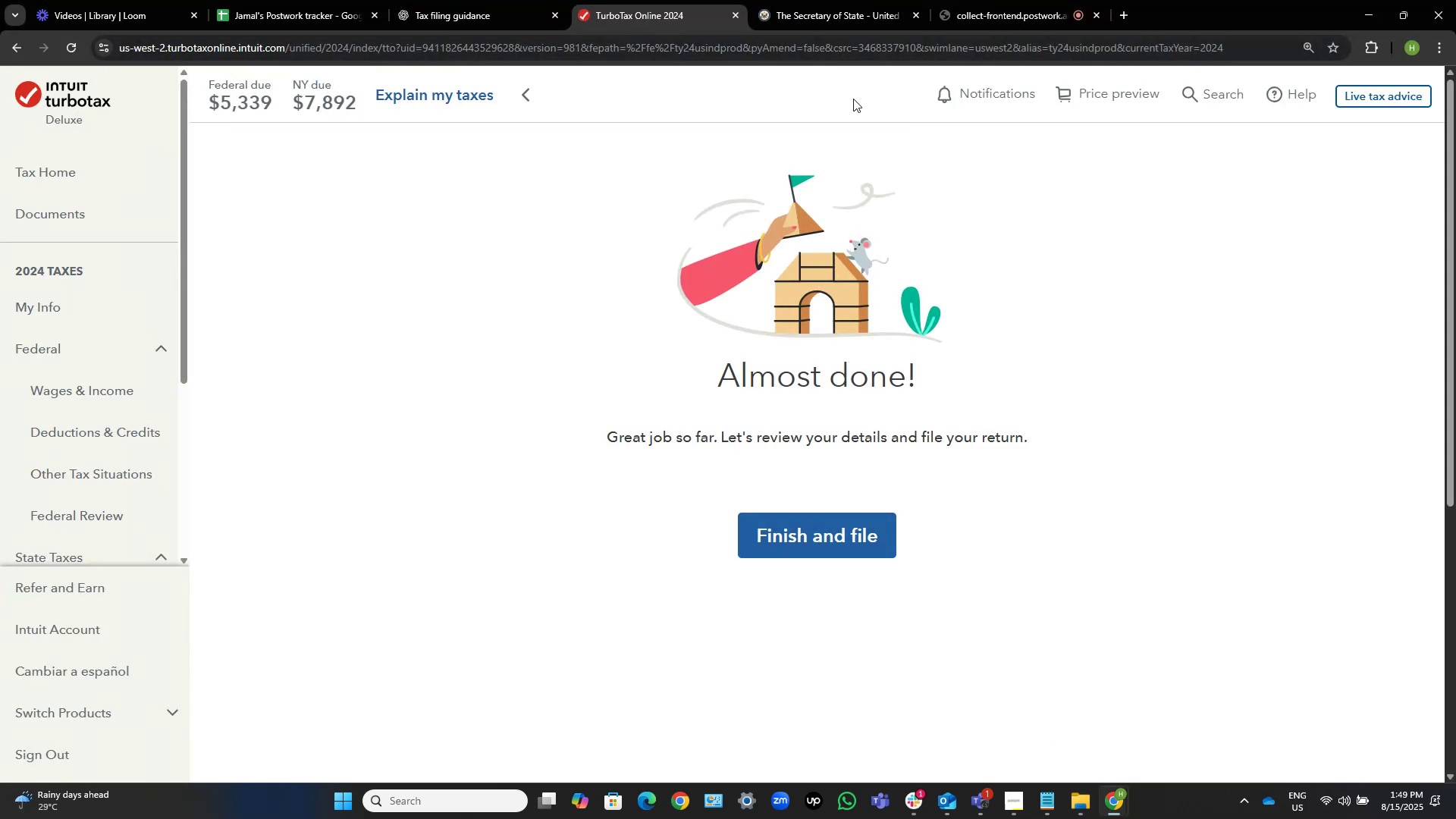 
left_click([962, 0])
 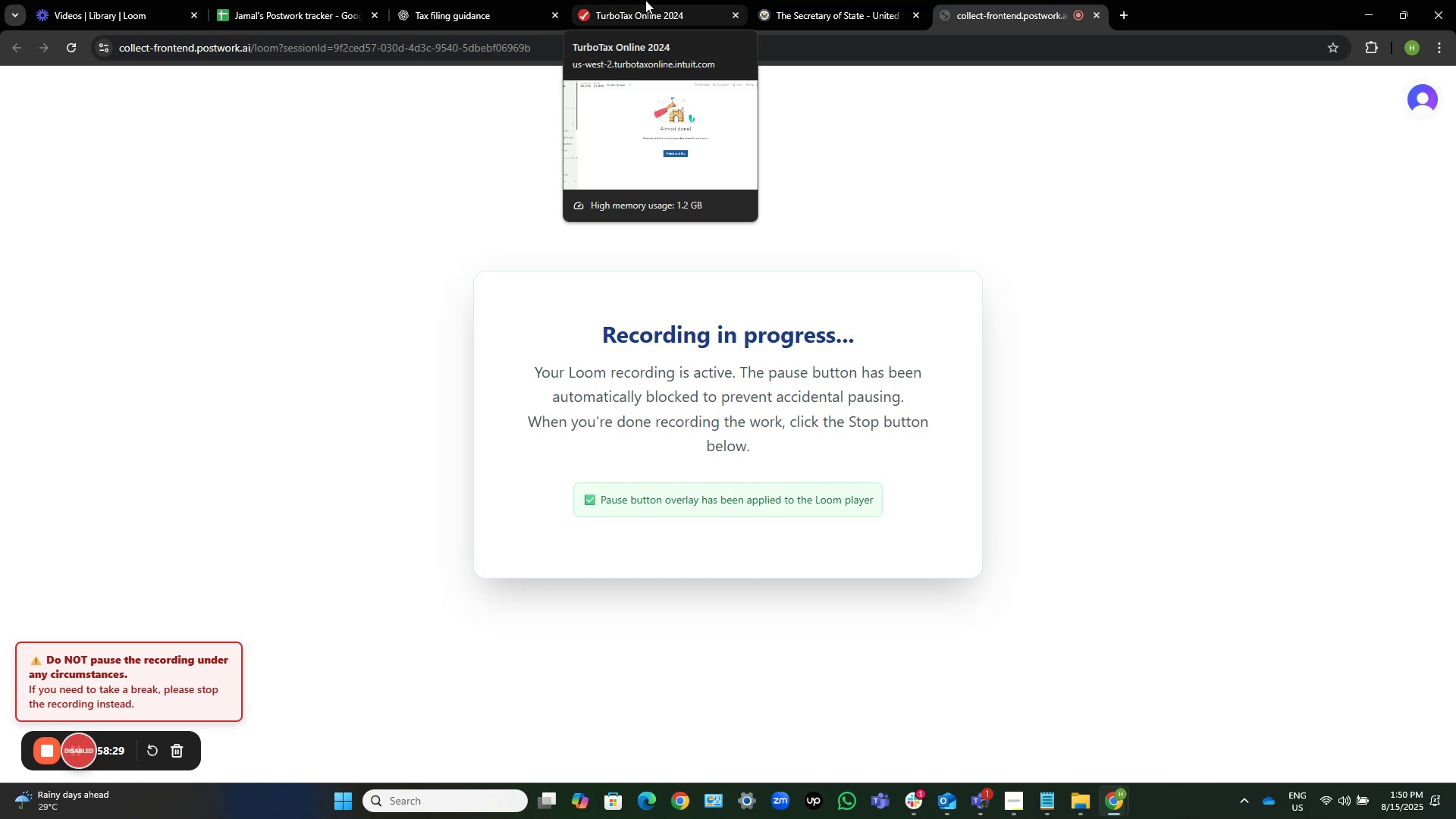 
wait(20.18)
 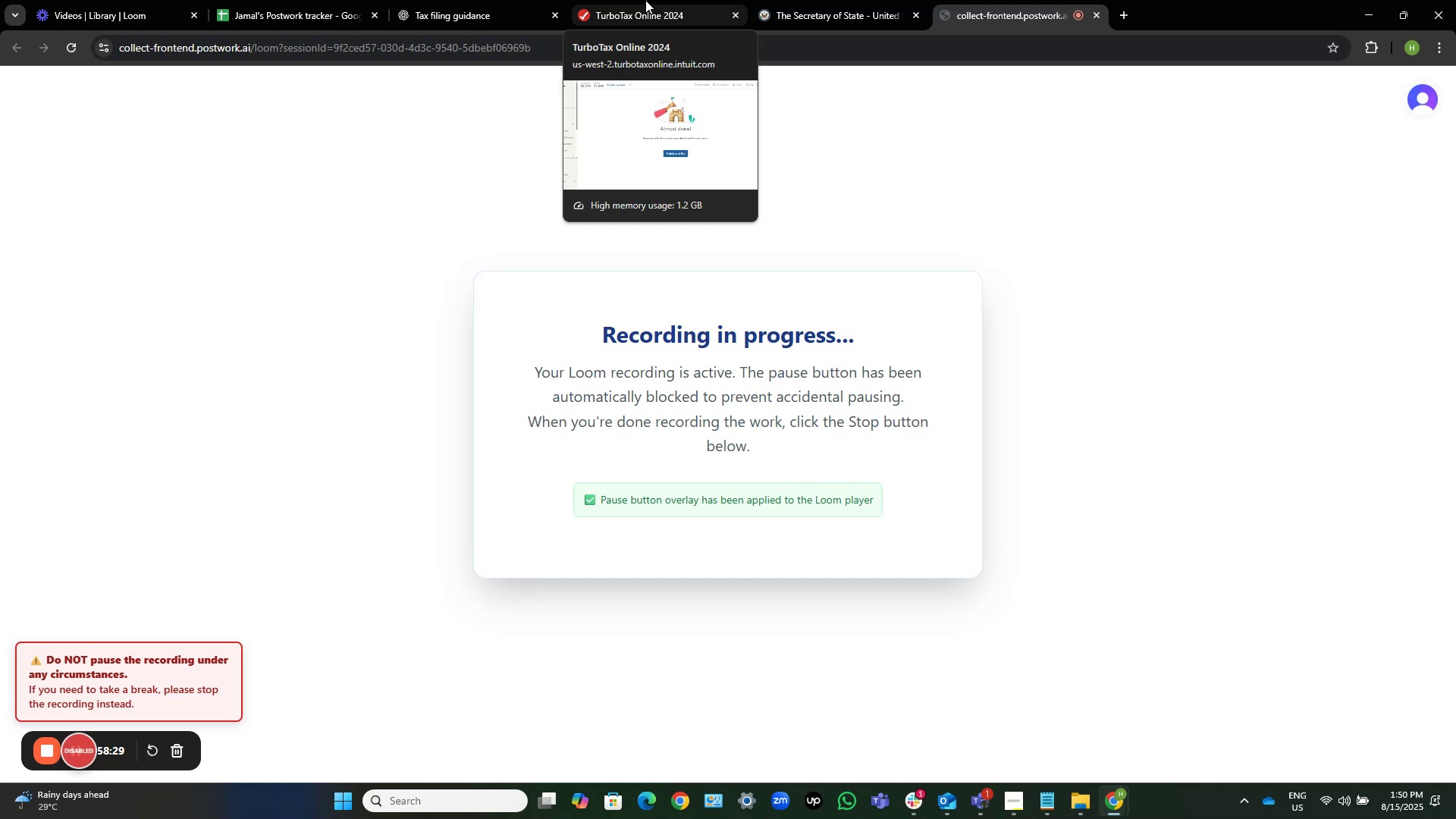 
scroll: coordinate [991, 642], scroll_direction: down, amount: 2.0
 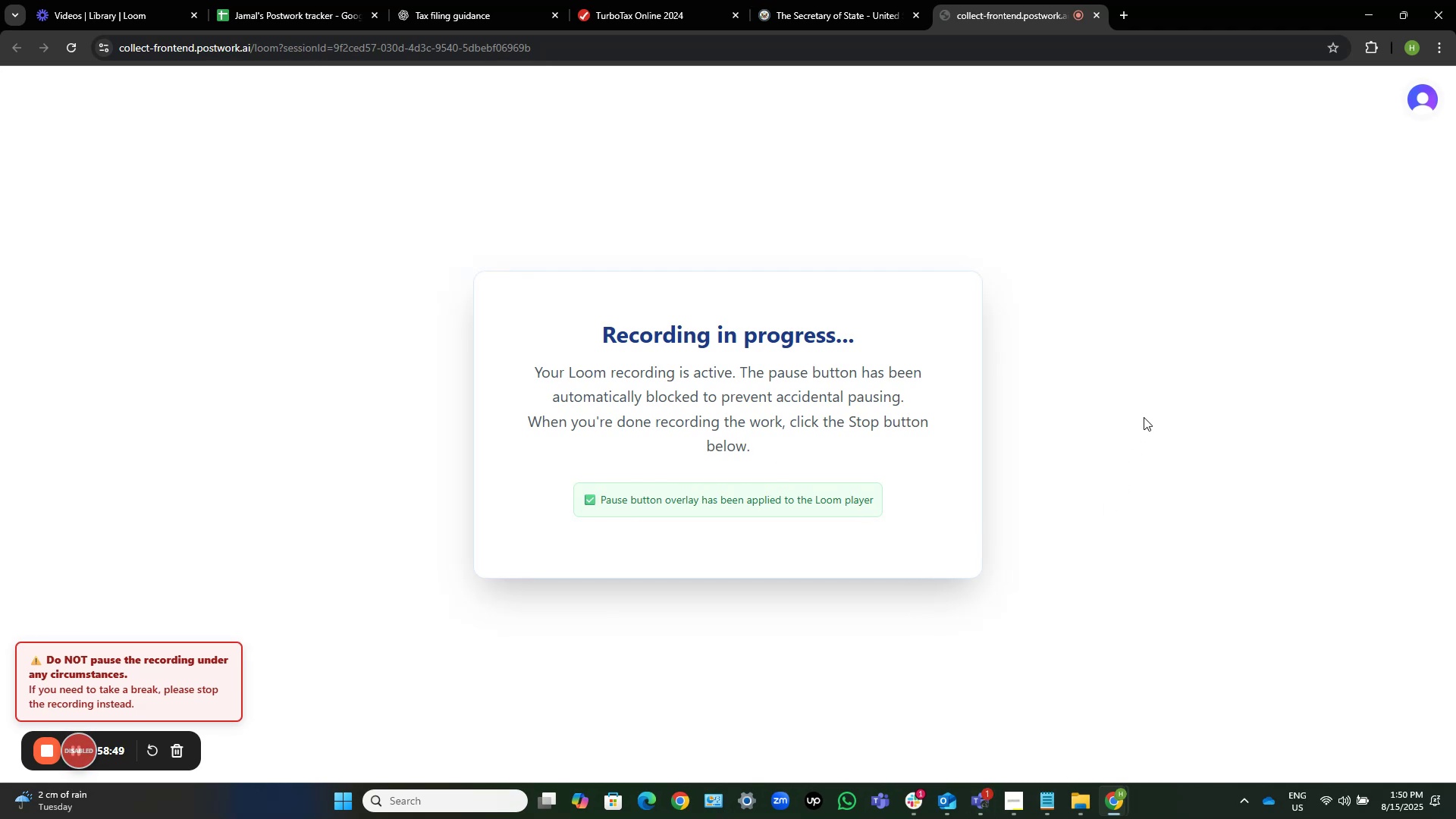 
wait(19.7)
 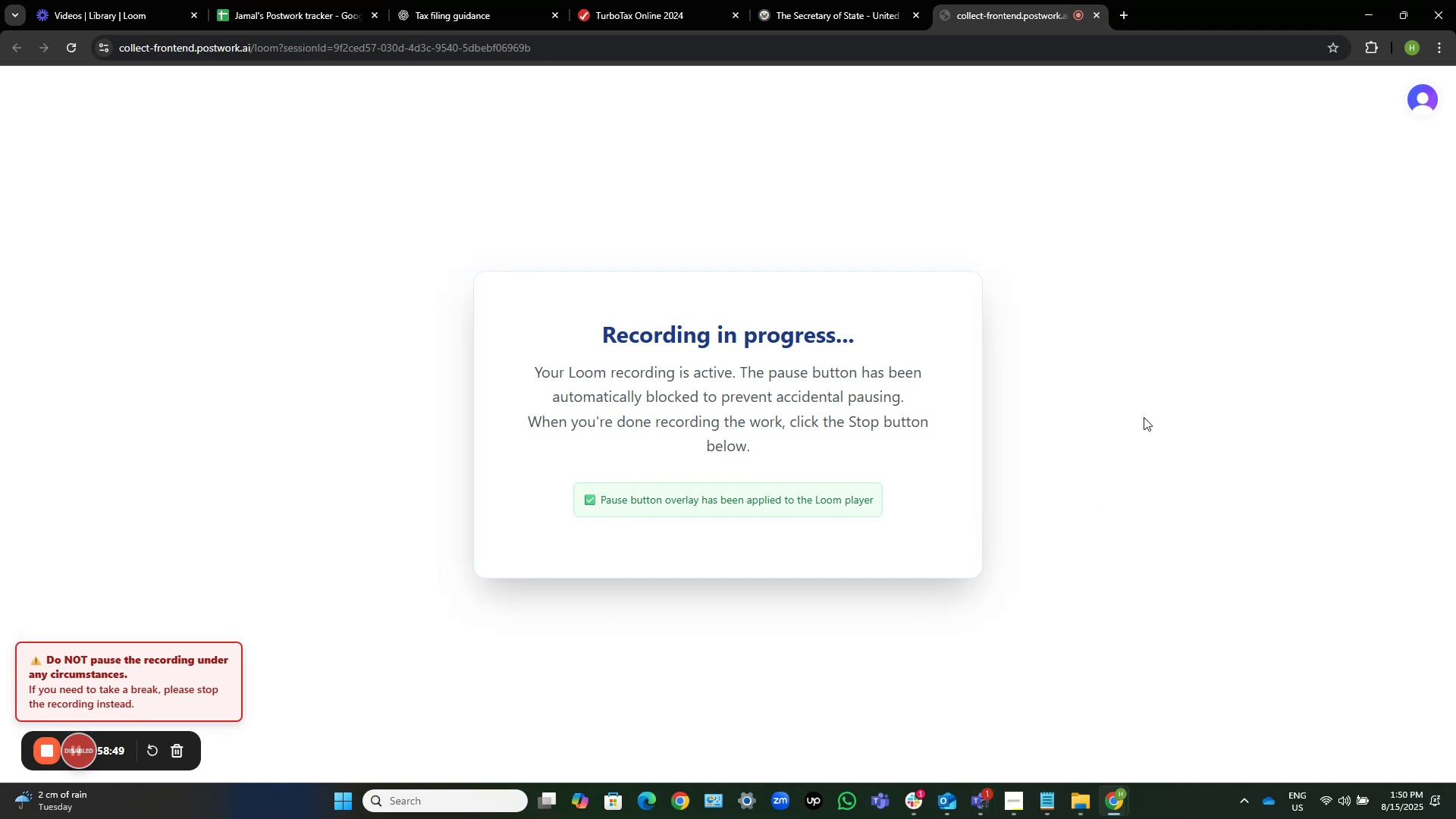 
left_click([651, 0])
 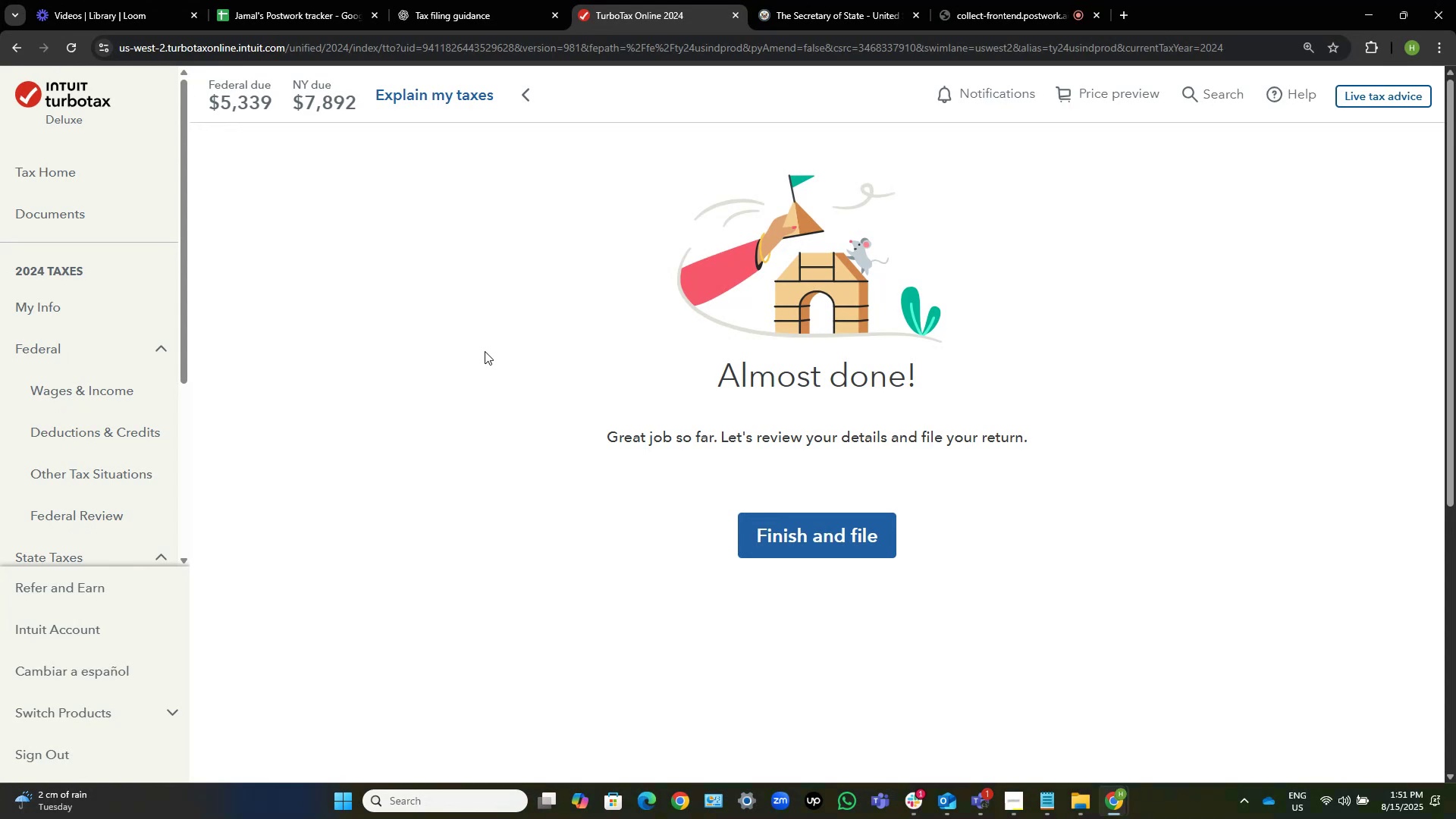 
wait(23.79)
 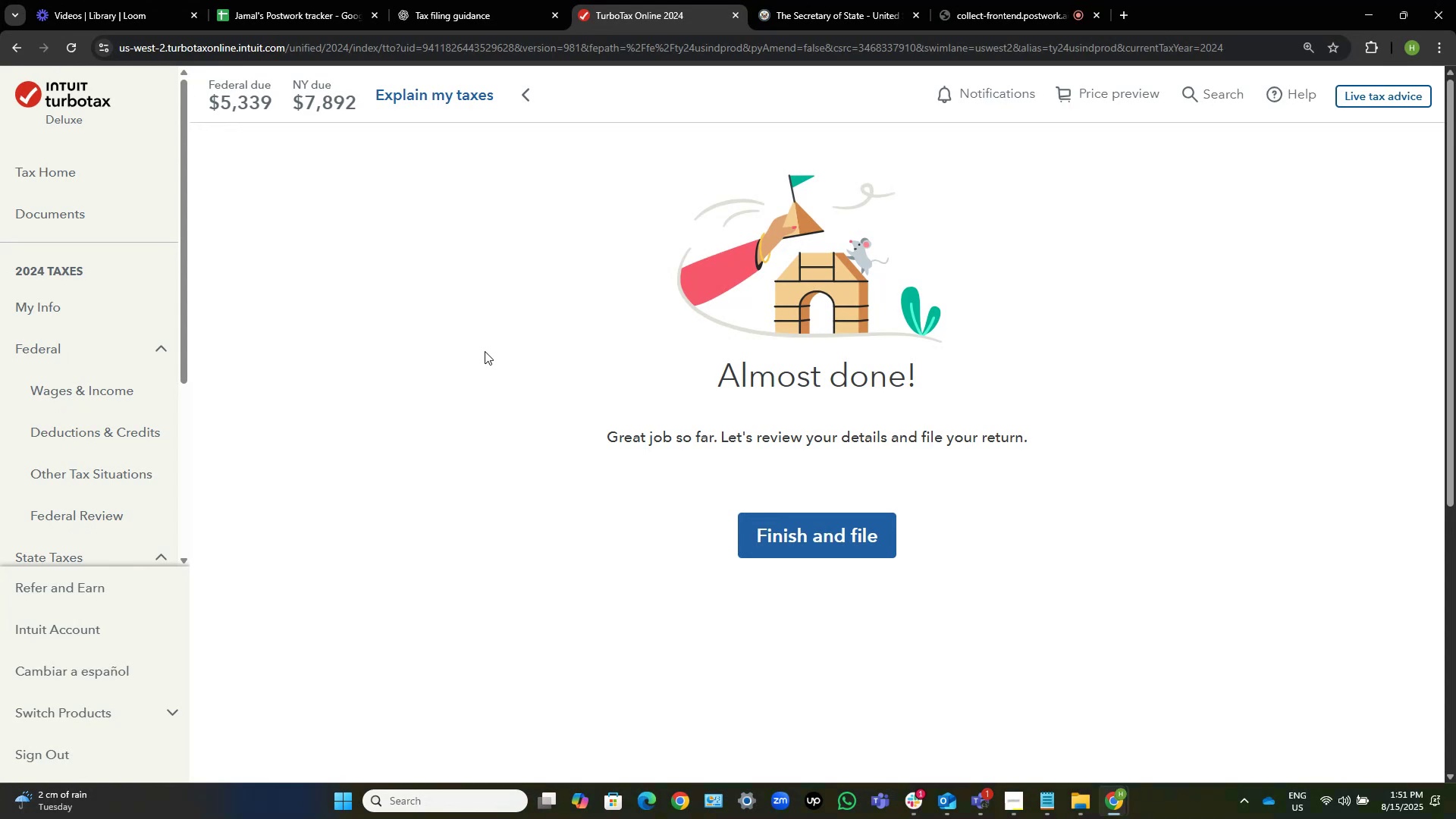 
scroll: coordinate [105, 328], scroll_direction: down, amount: 3.0
 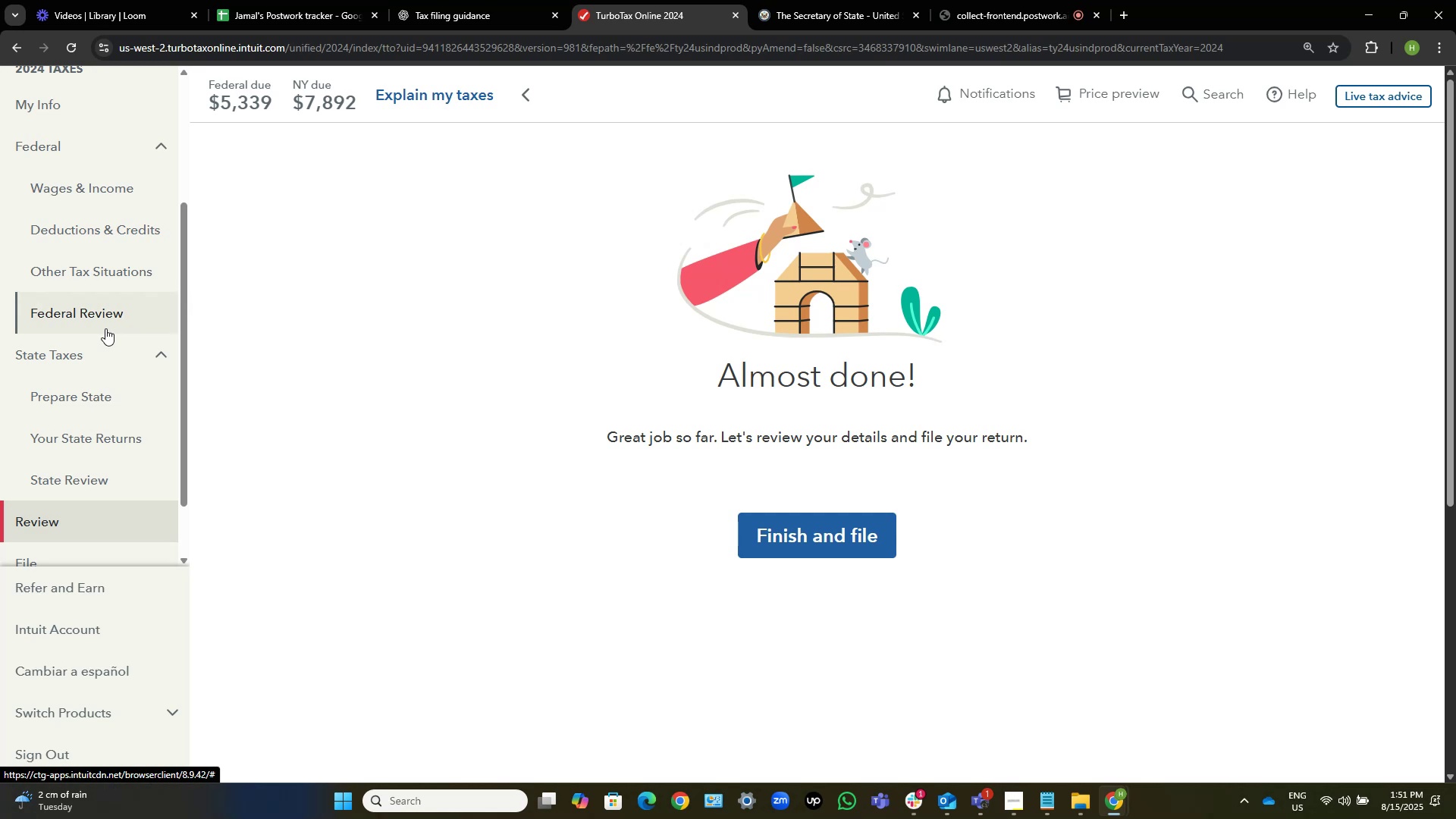 
wait(12.1)
 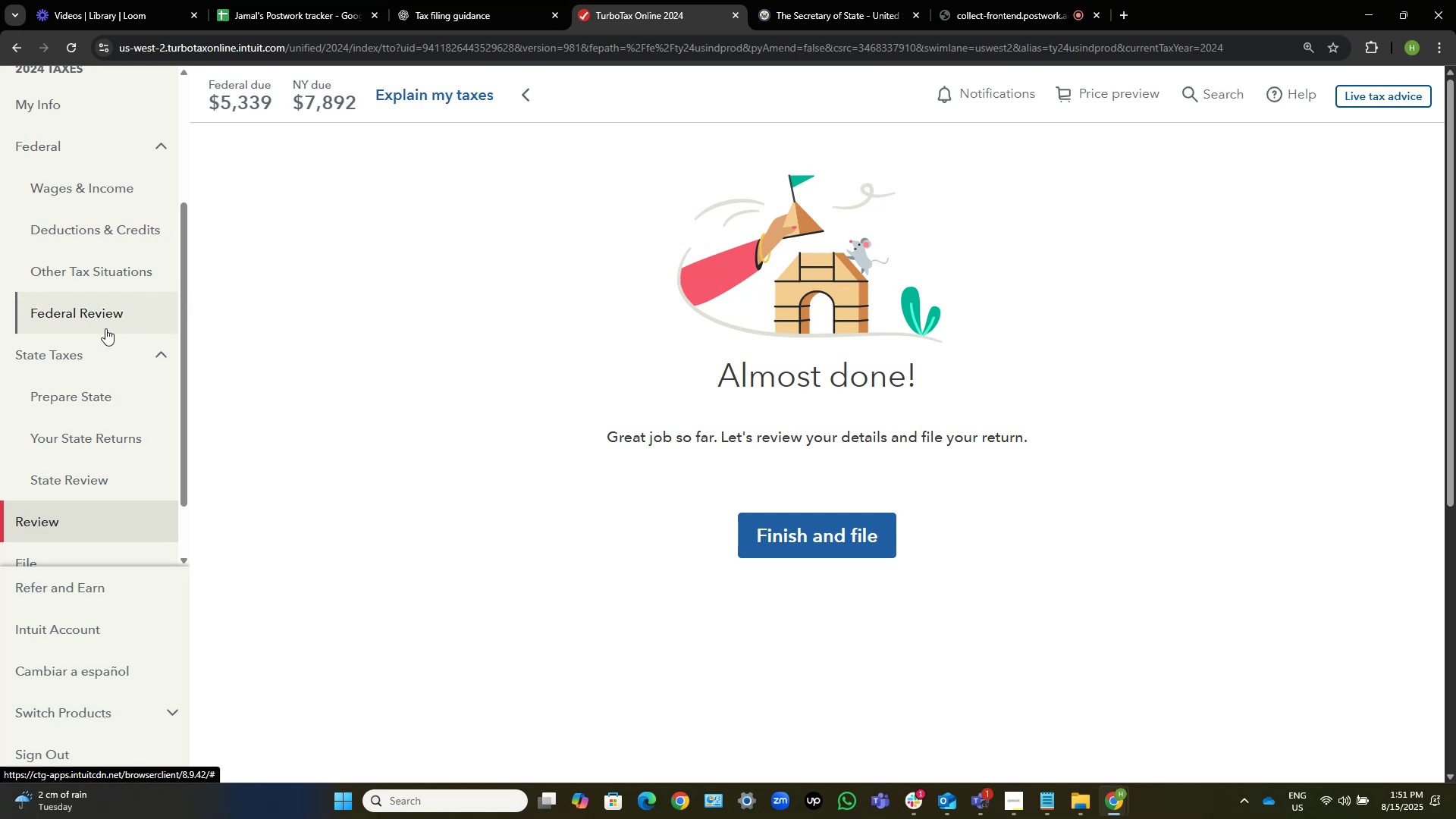 
mouse_move([137, 357])
 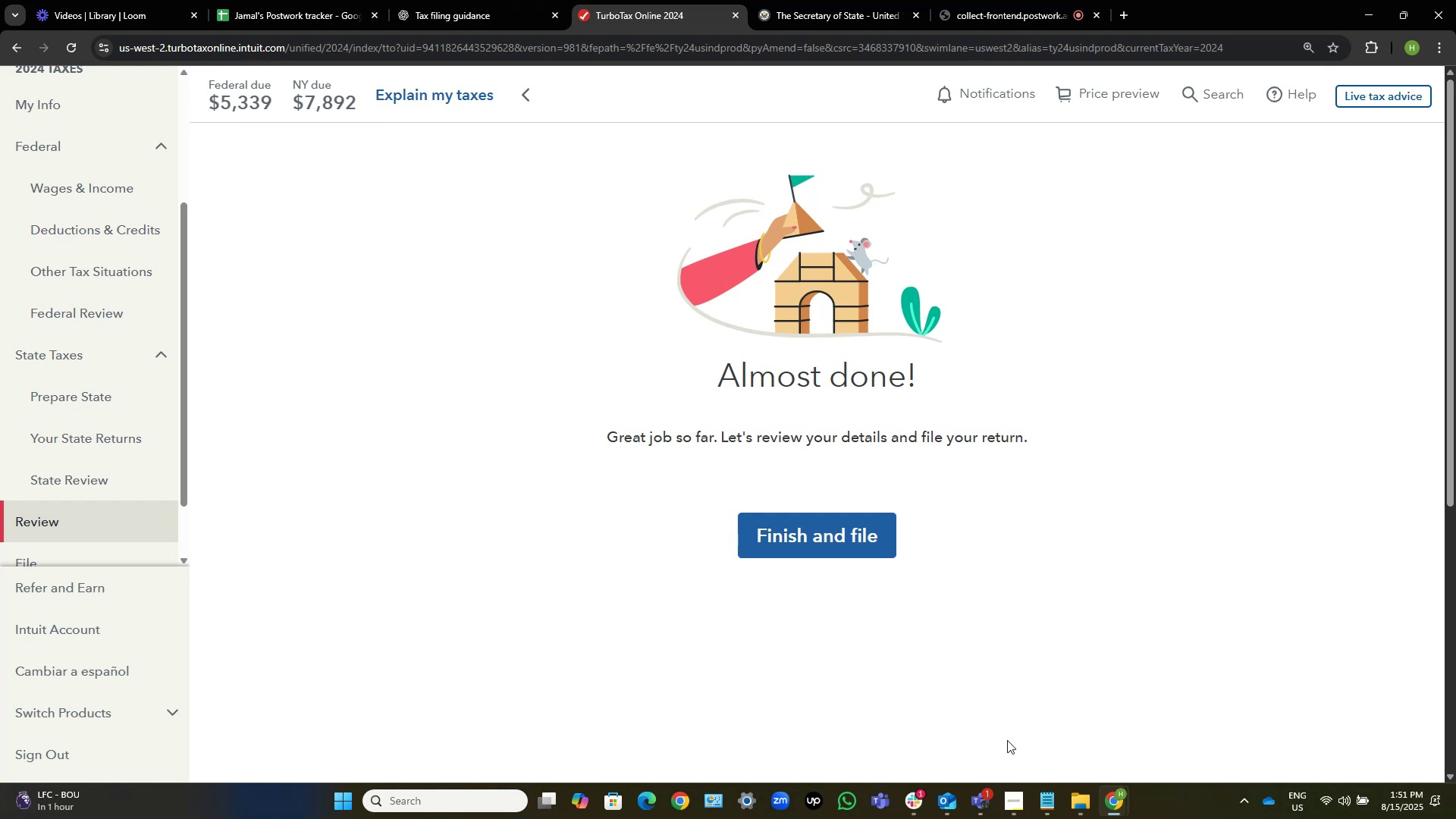 
wait(5.62)
 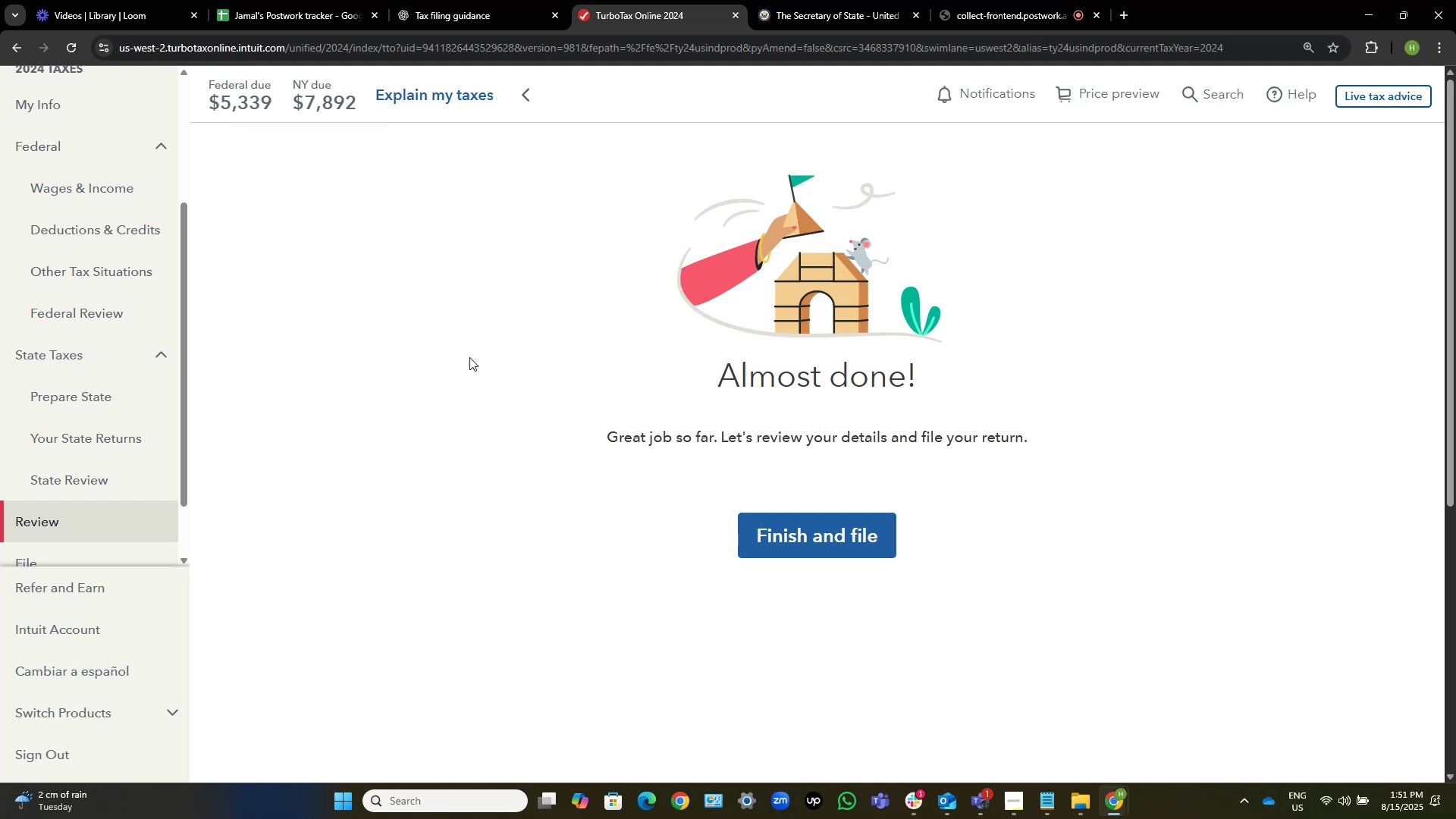 
left_click([1077, 799])
 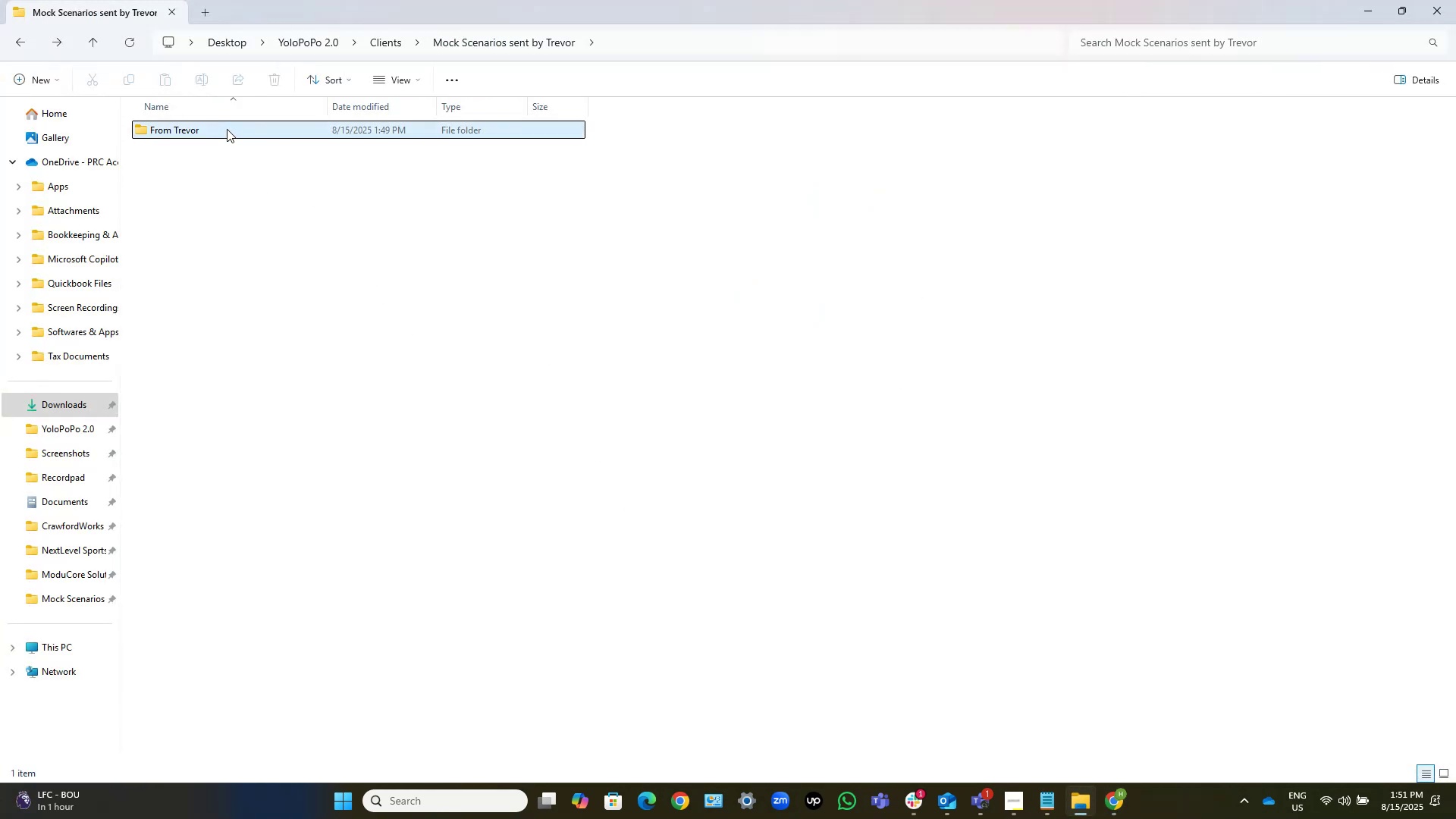 
double_click([227, 129])
 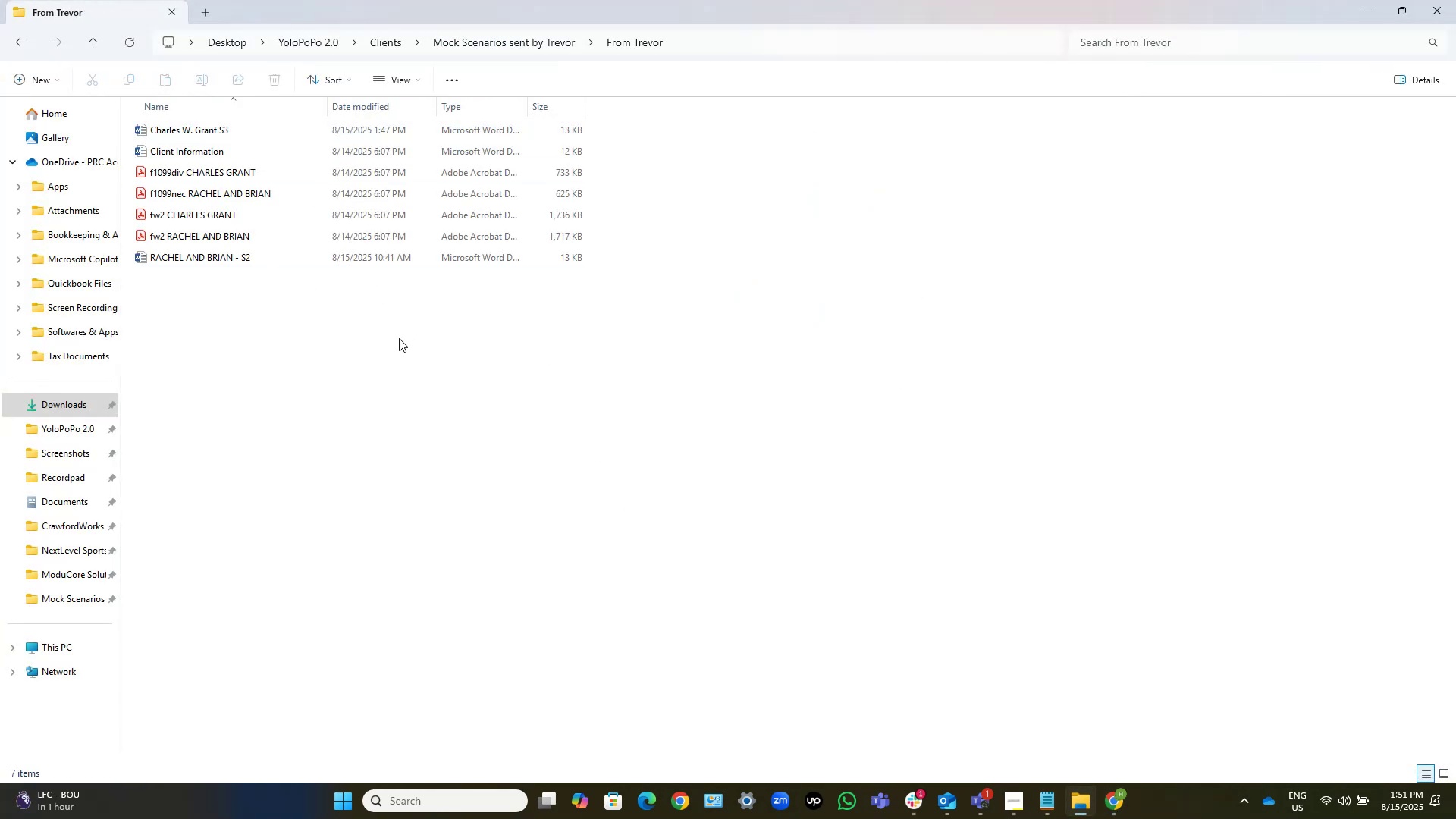 
left_click([399, 338])
 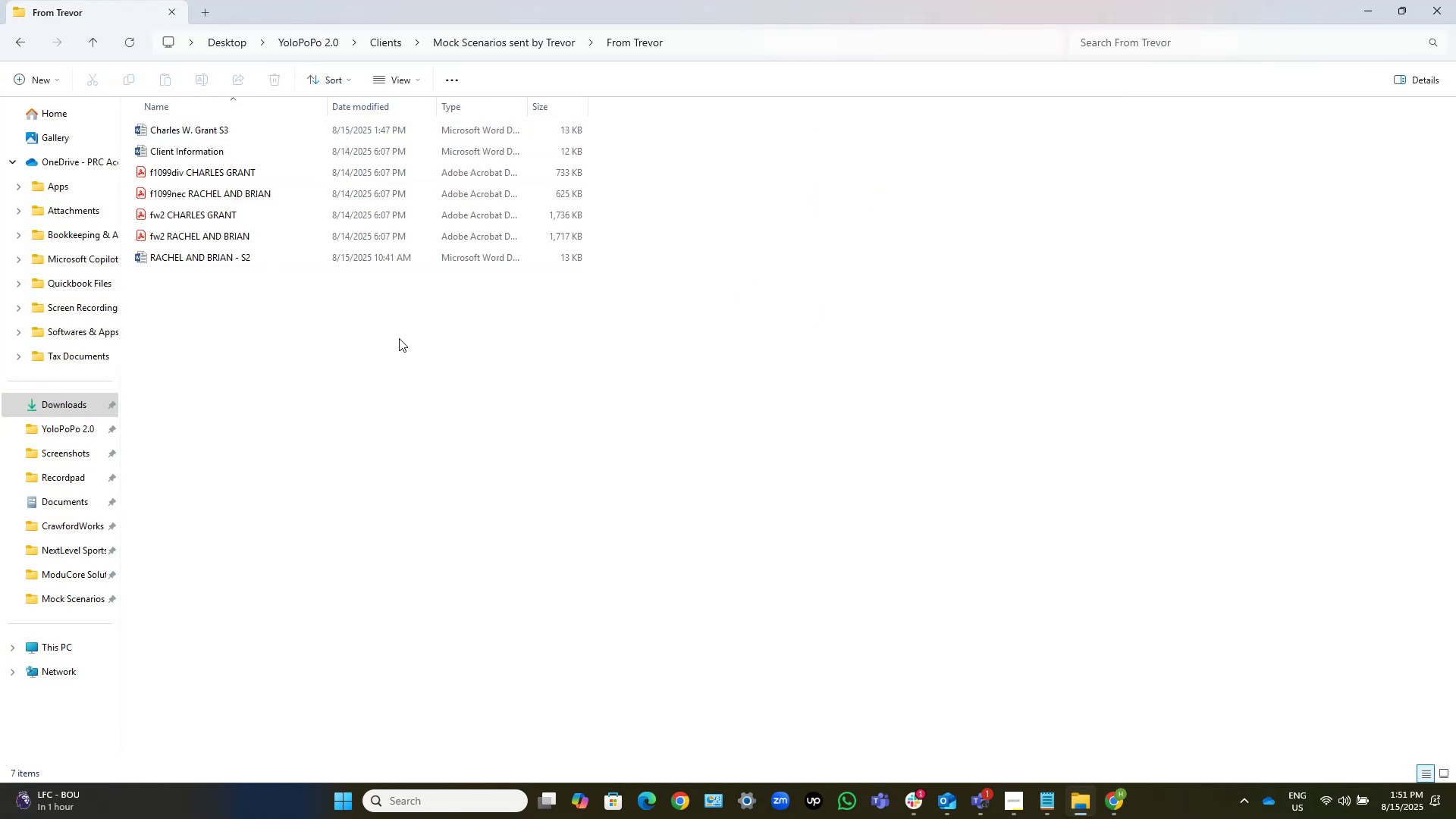 
key(Backspace)
 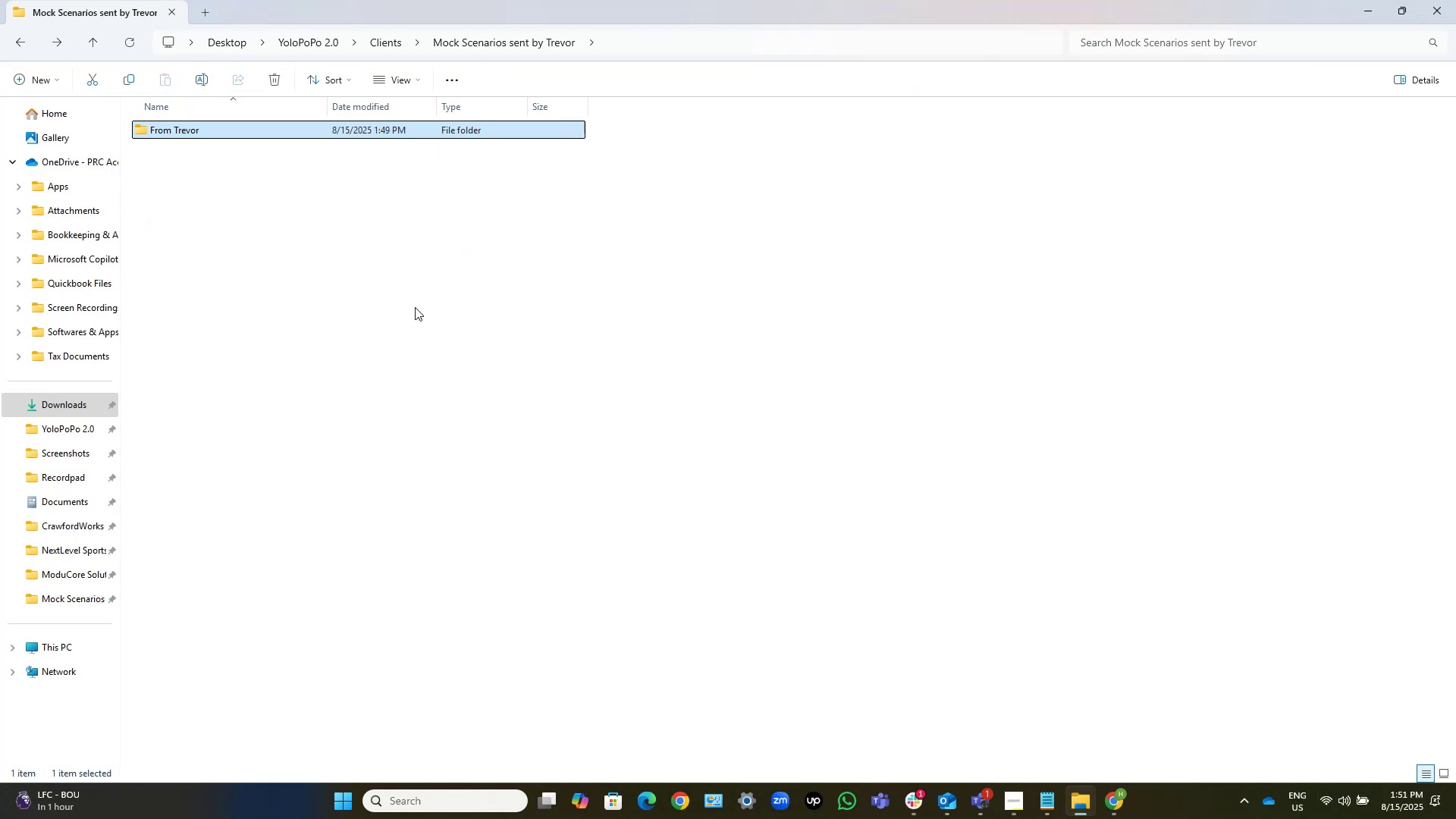 
left_click([416, 307])
 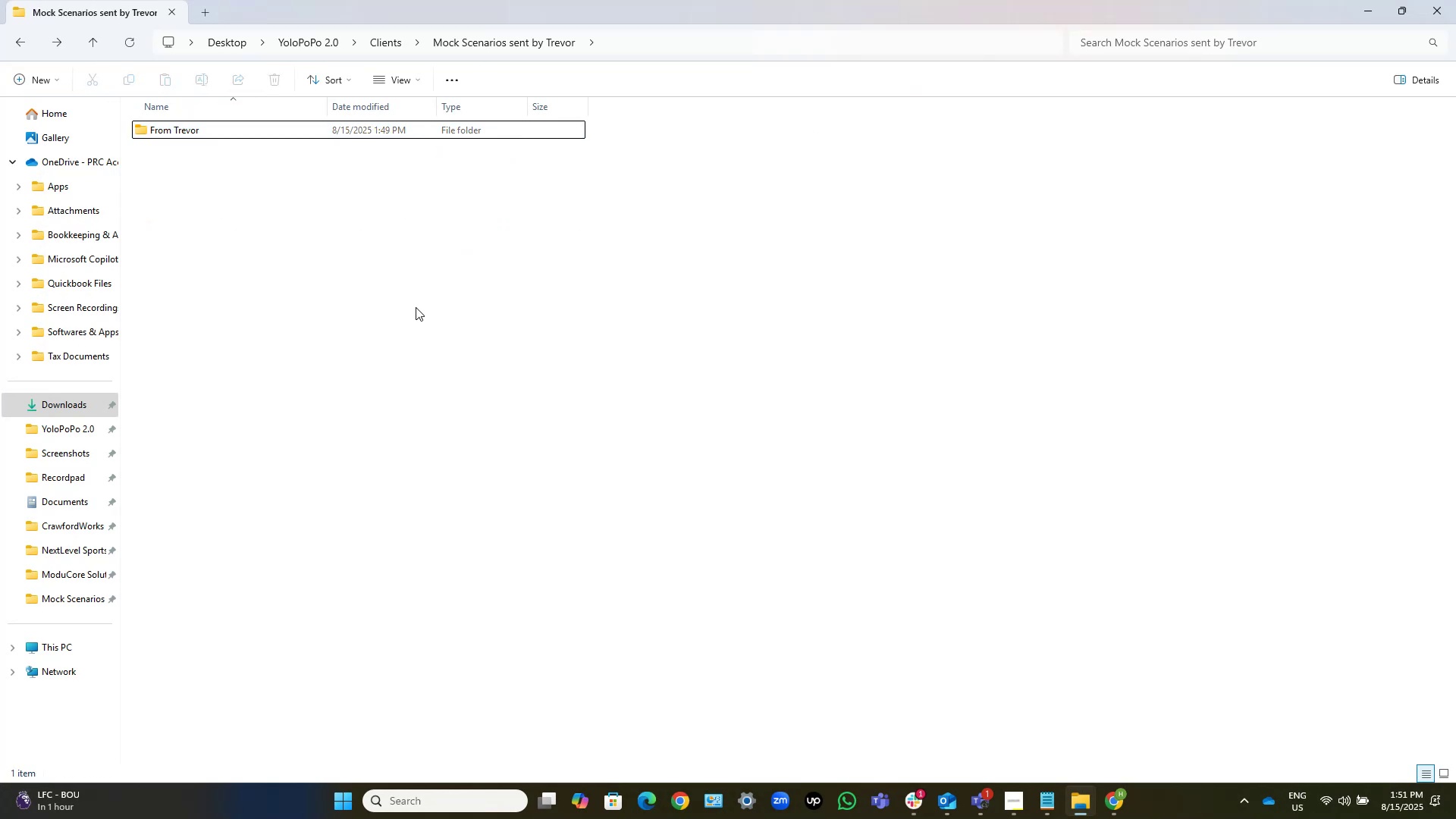 
wait(8.51)
 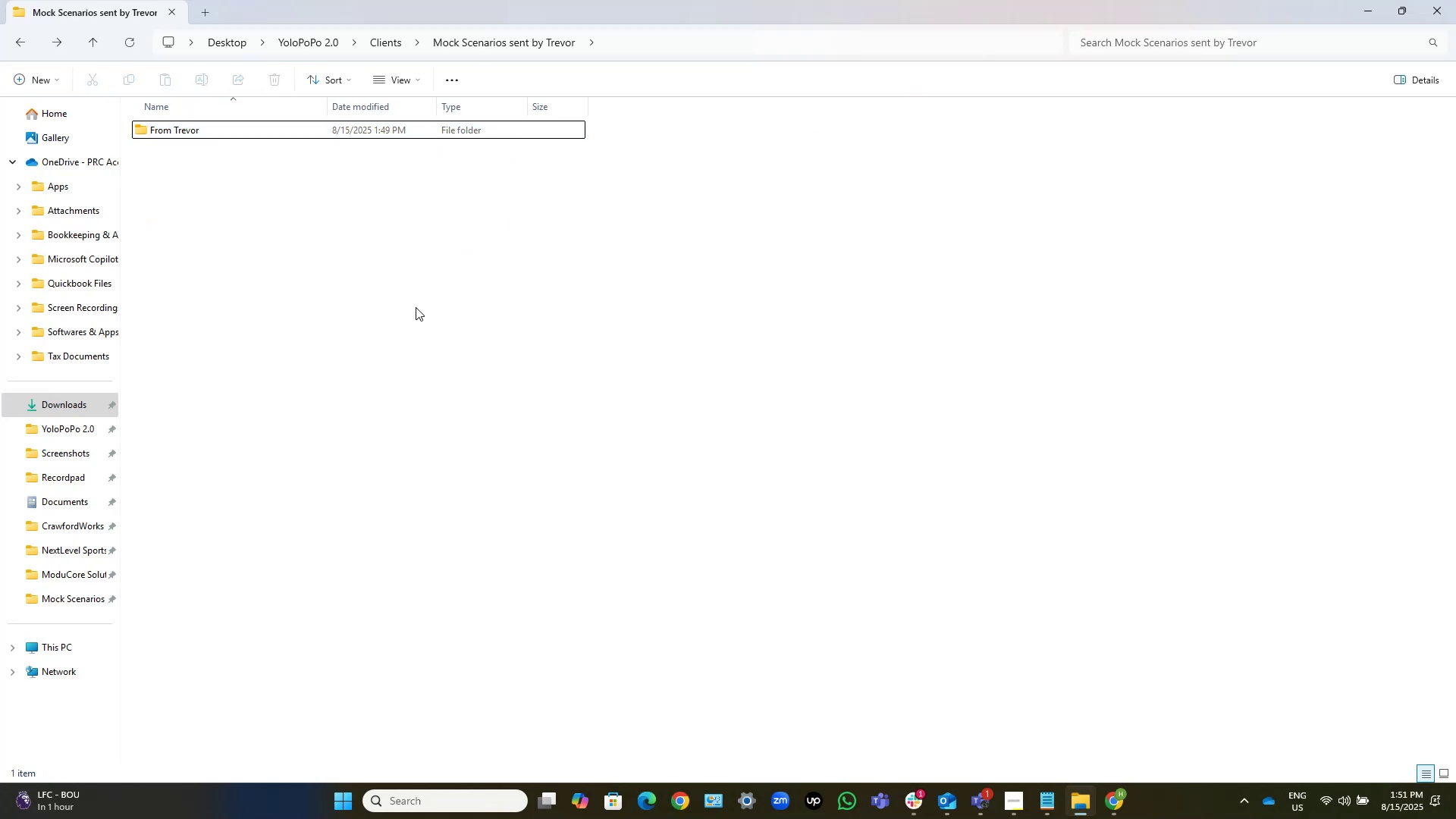 
double_click([1064, 745])
 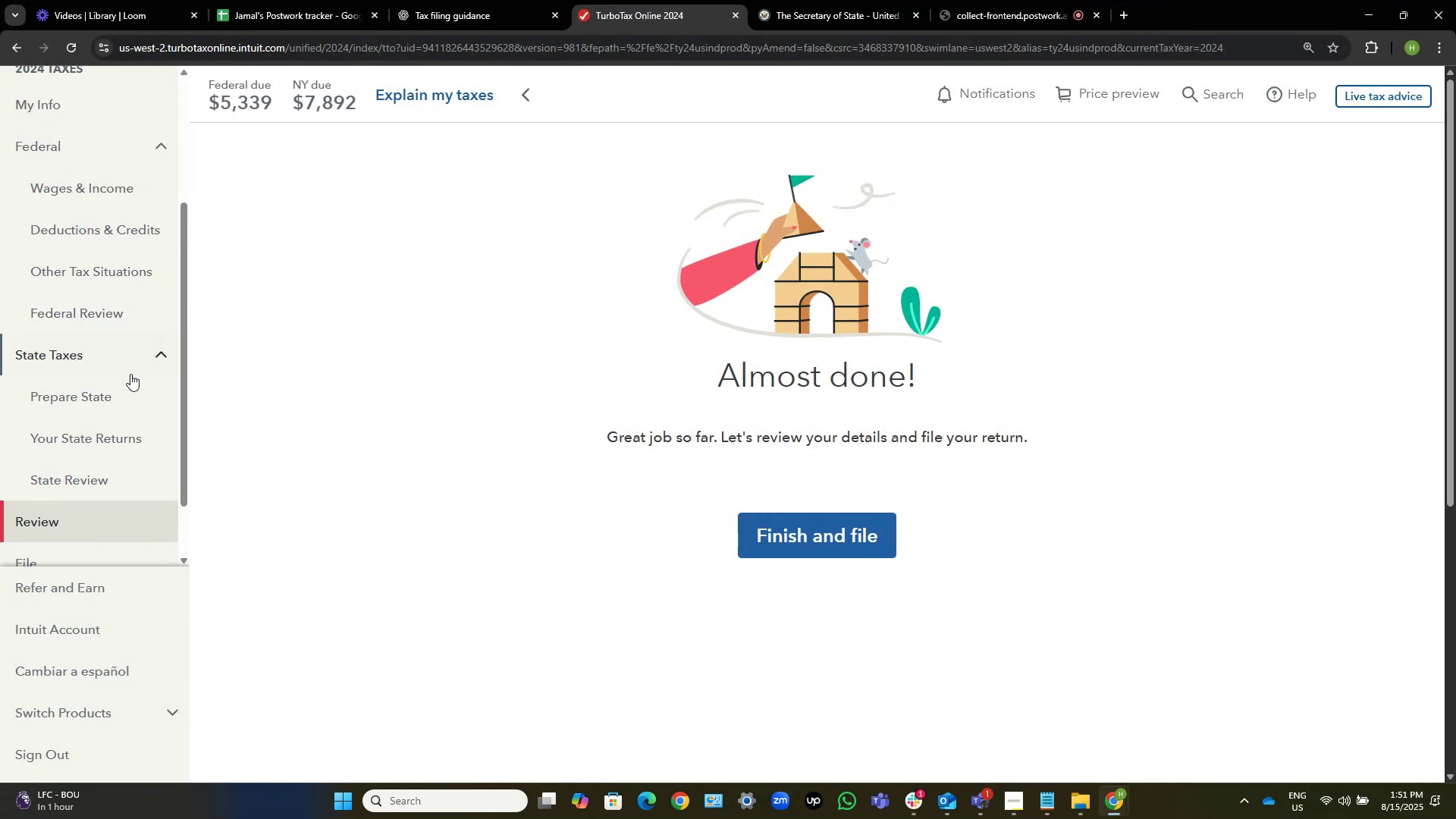 